 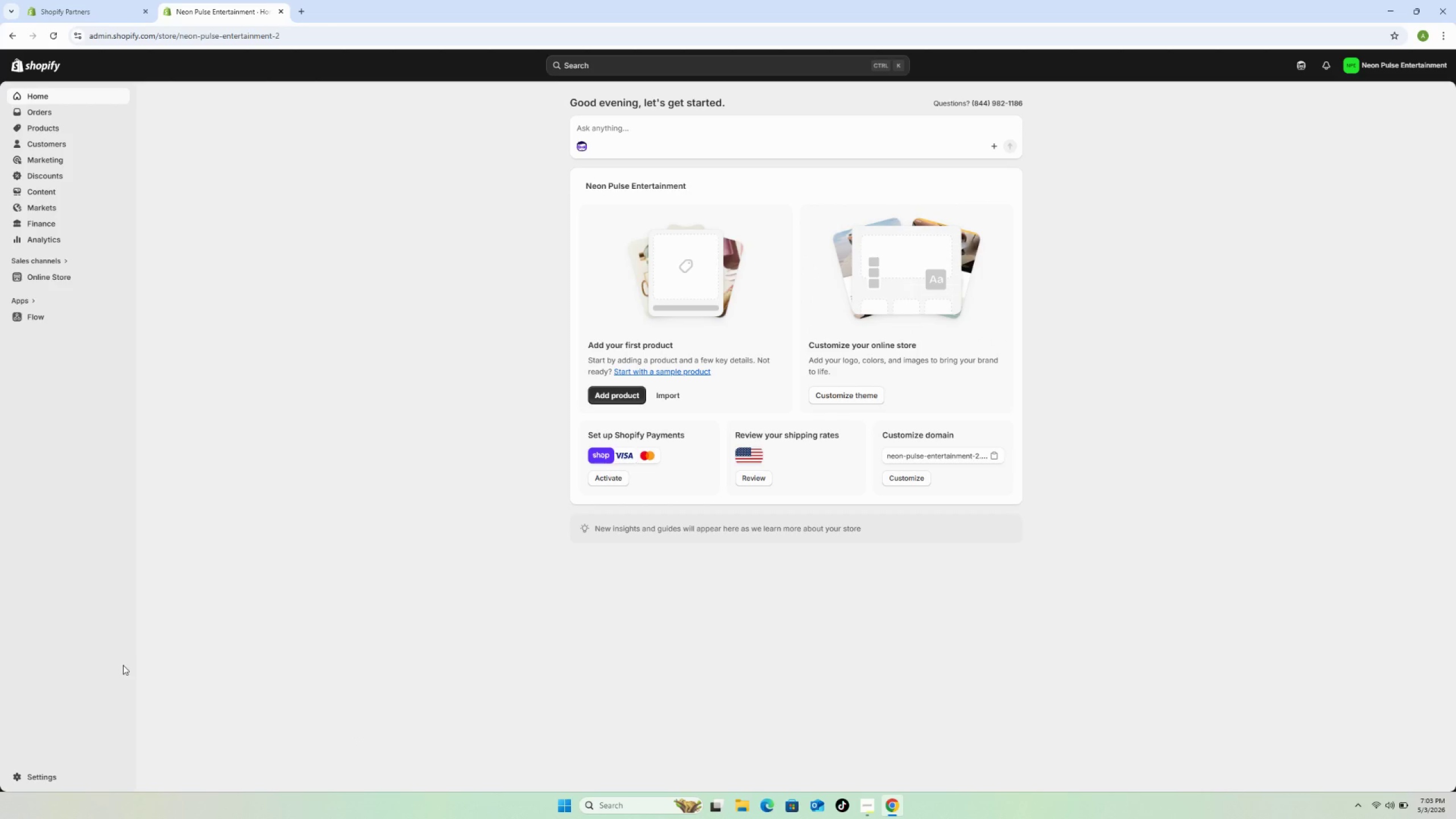 
left_click([56, 772])
 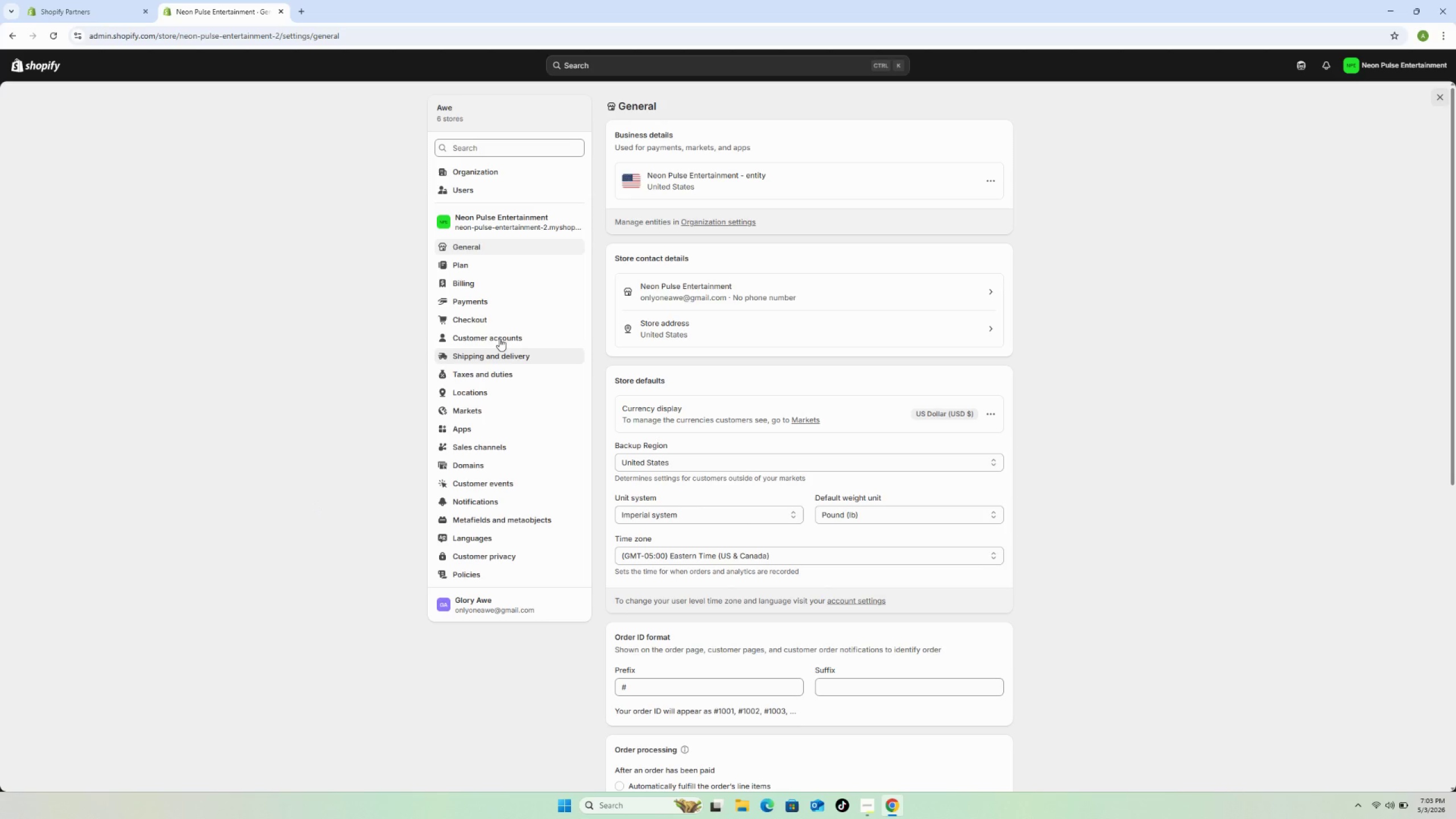 
wait(20.98)
 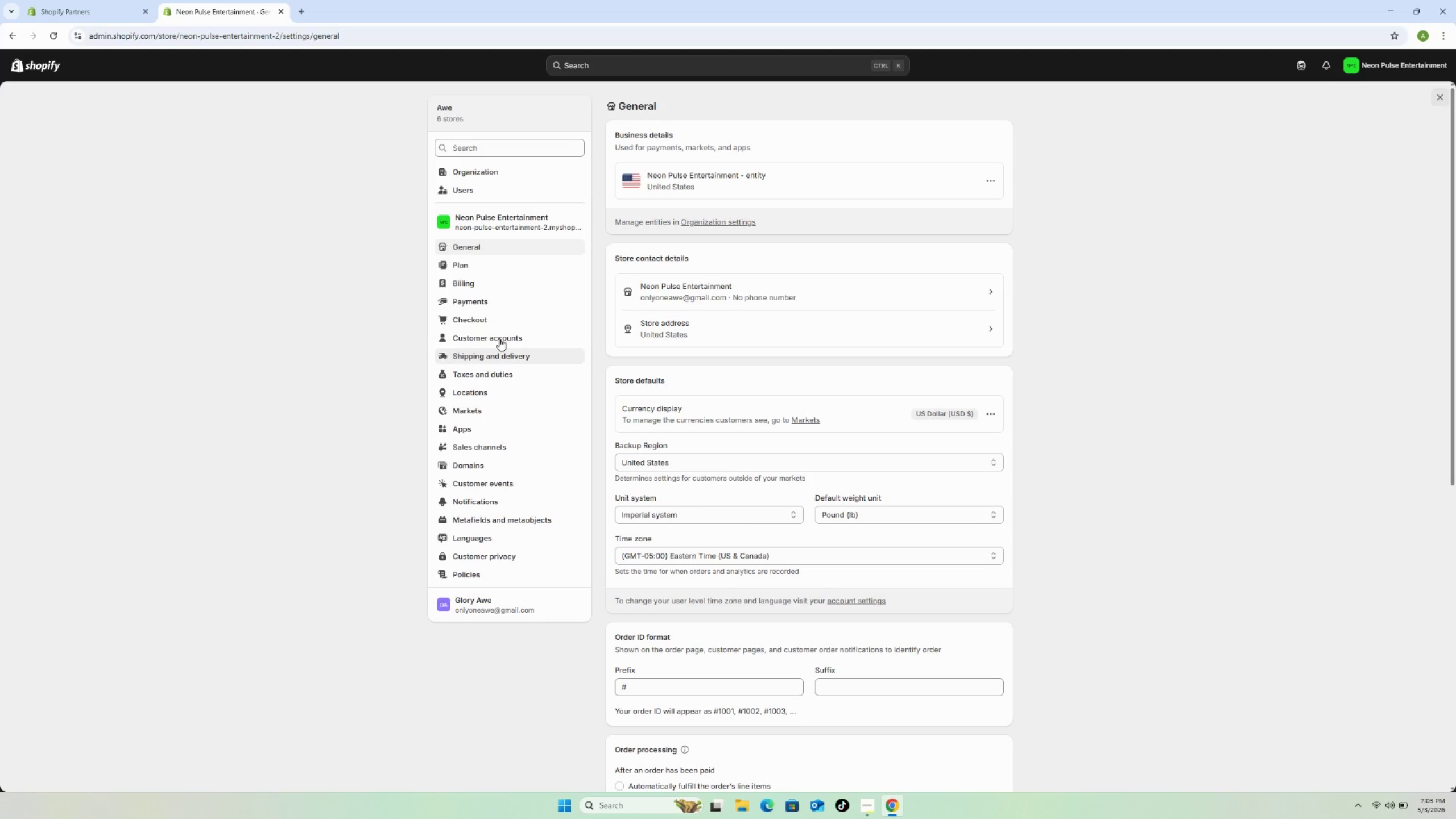 
left_click([611, 104])
 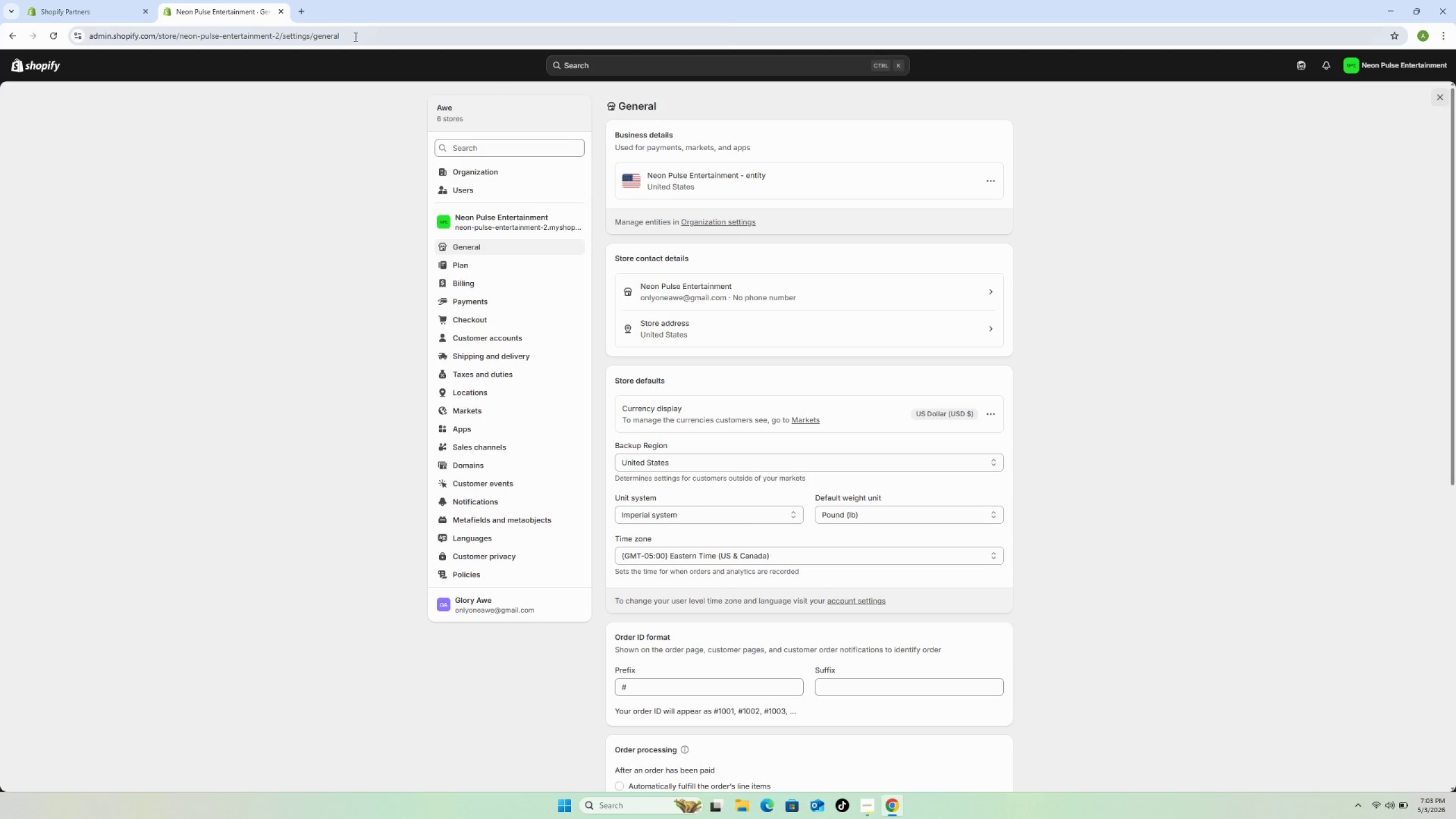 
left_click_drag(start_coordinate=[354, 36], to_coordinate=[282, 69])
 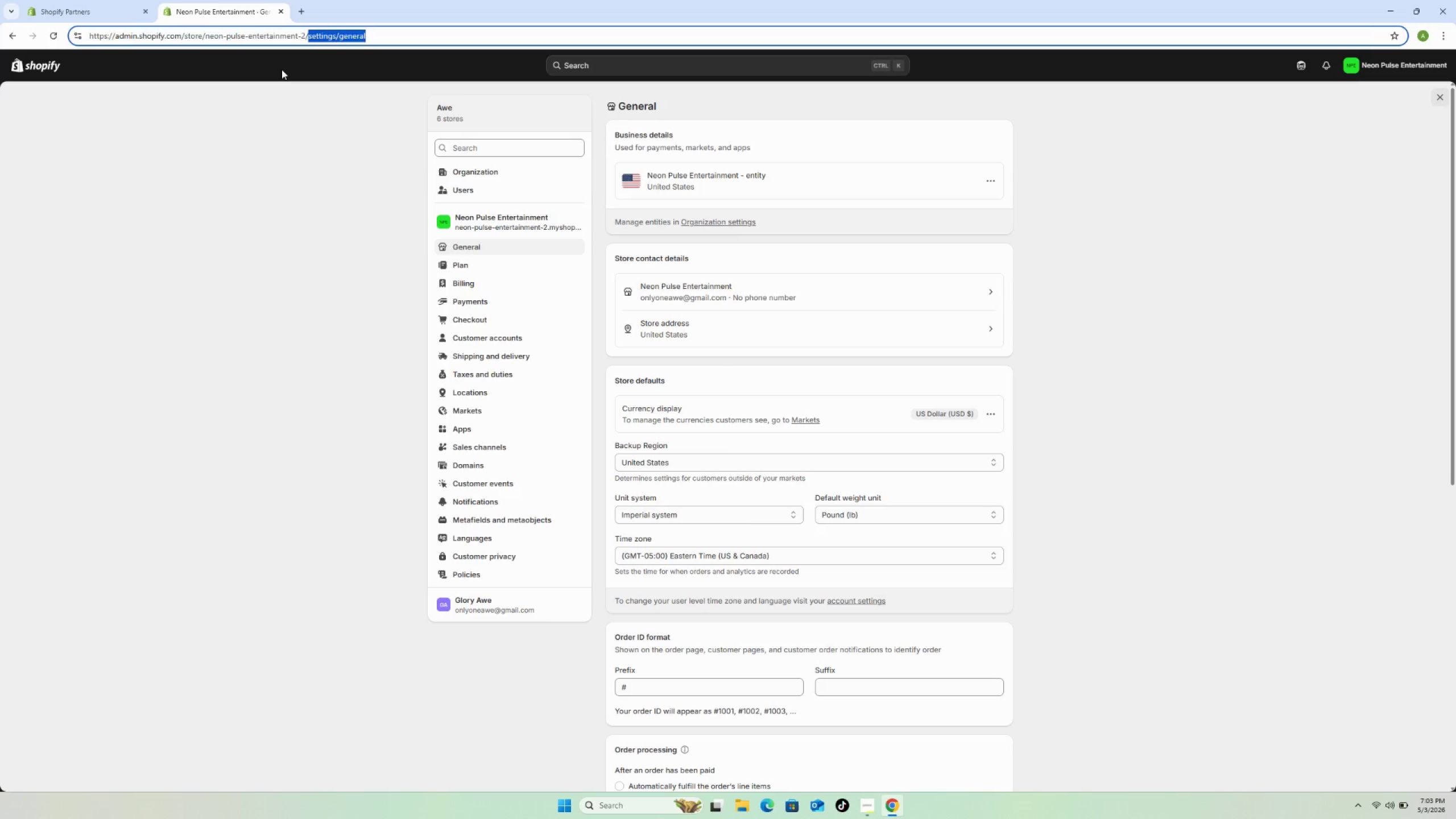 
key(Backspace)
 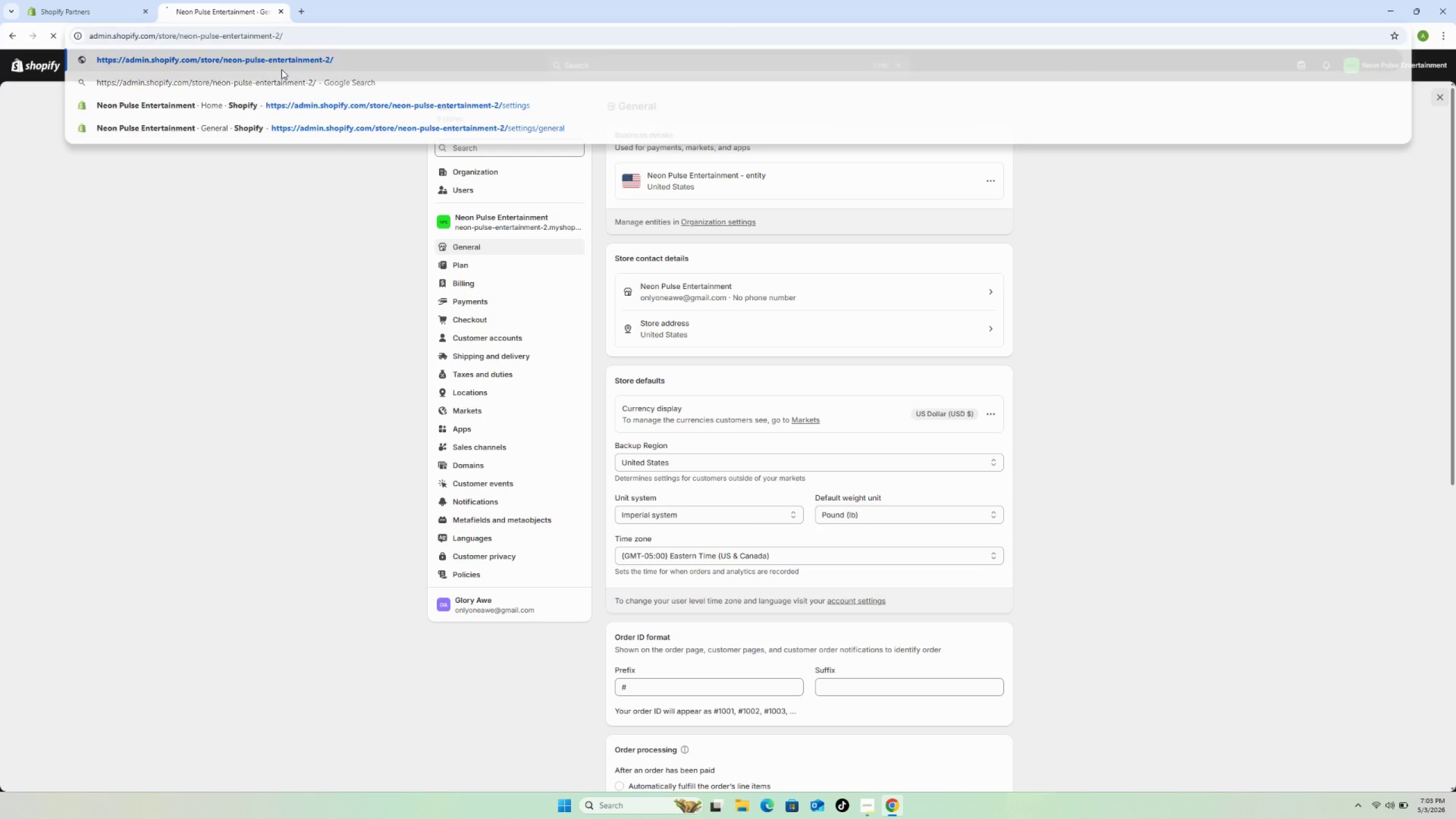 
key(Enter)
 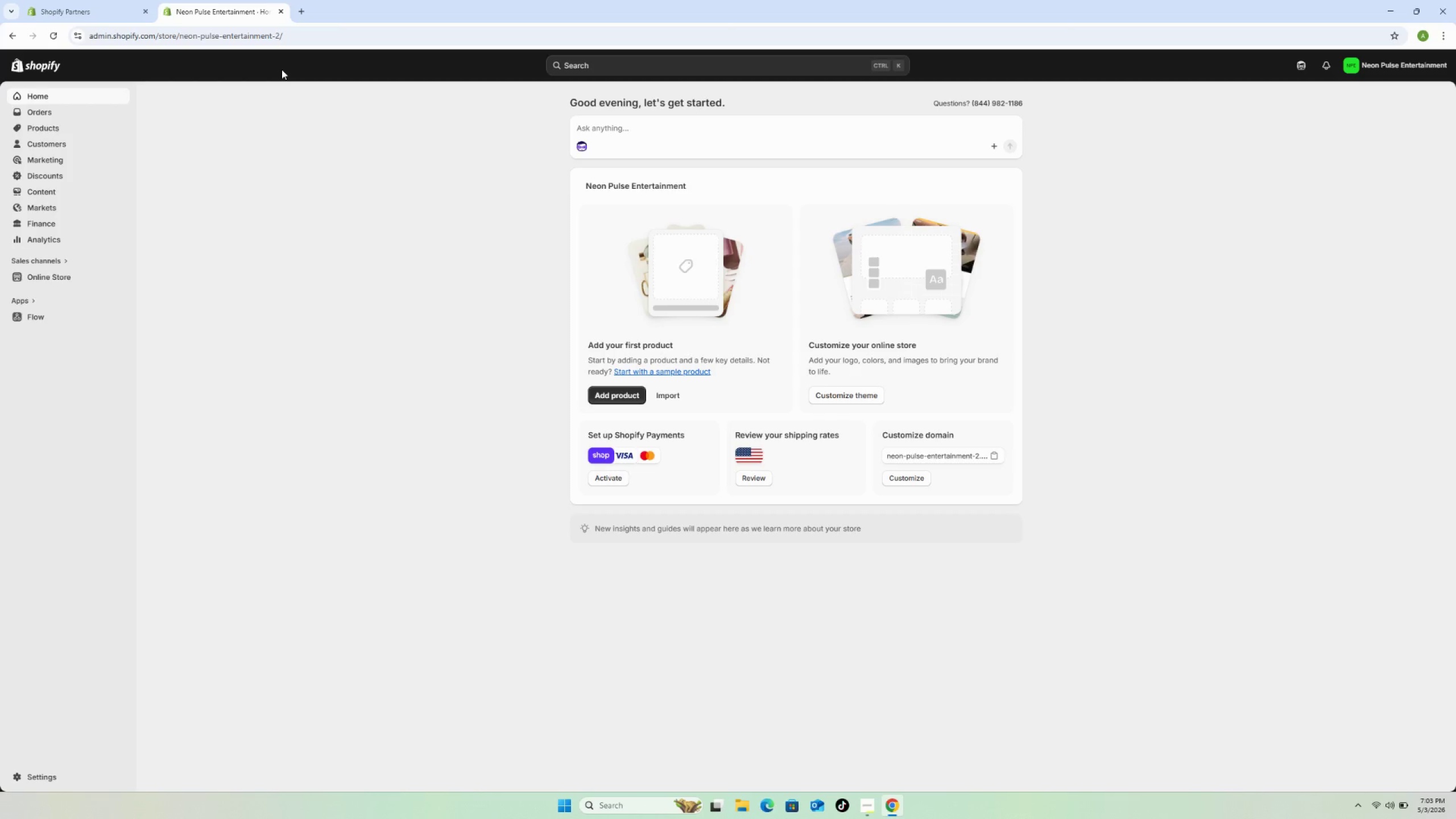 
wait(21.0)
 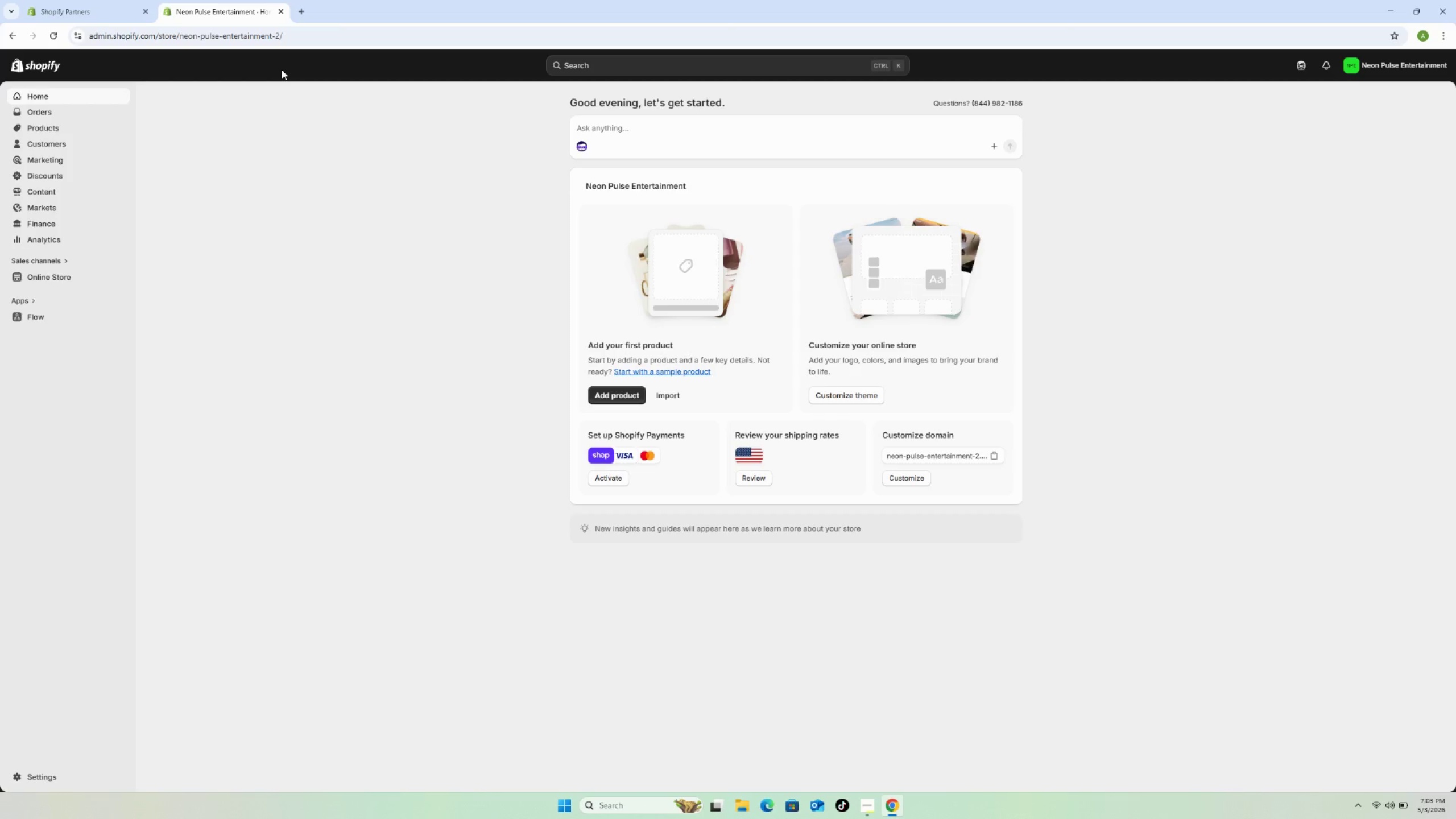 
left_click([38, 127])
 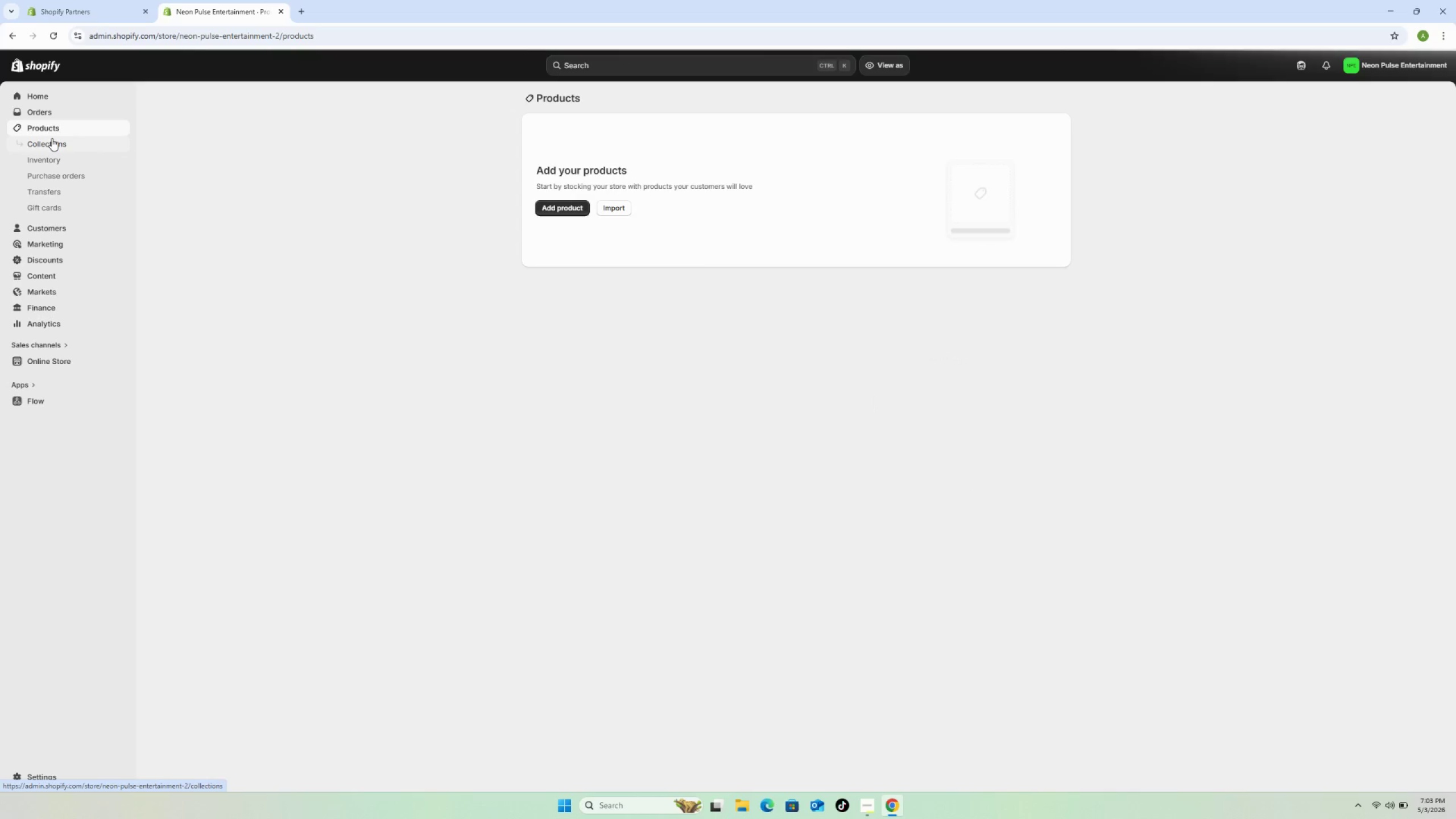 
left_click([52, 142])
 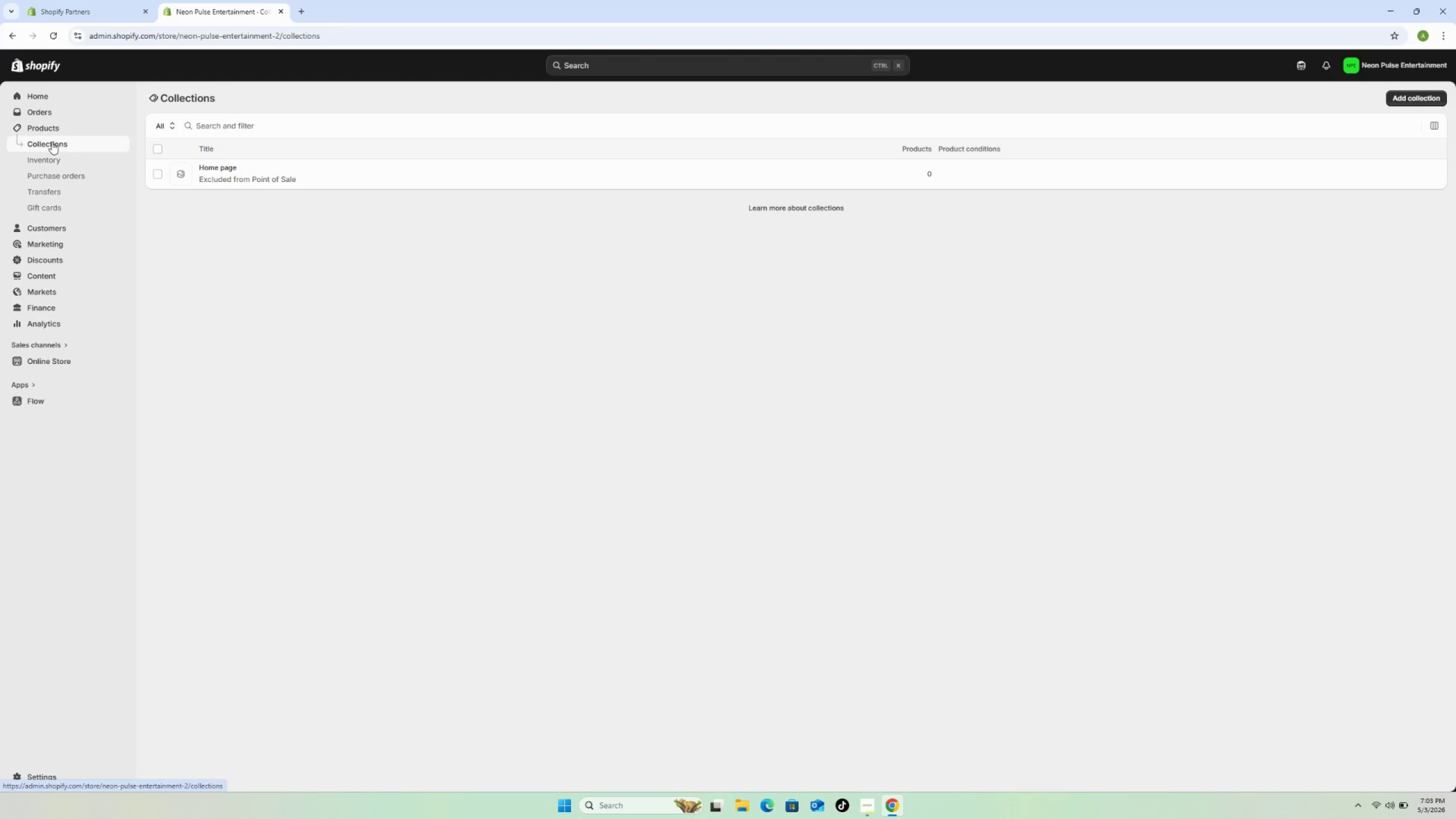 
wait(11.66)
 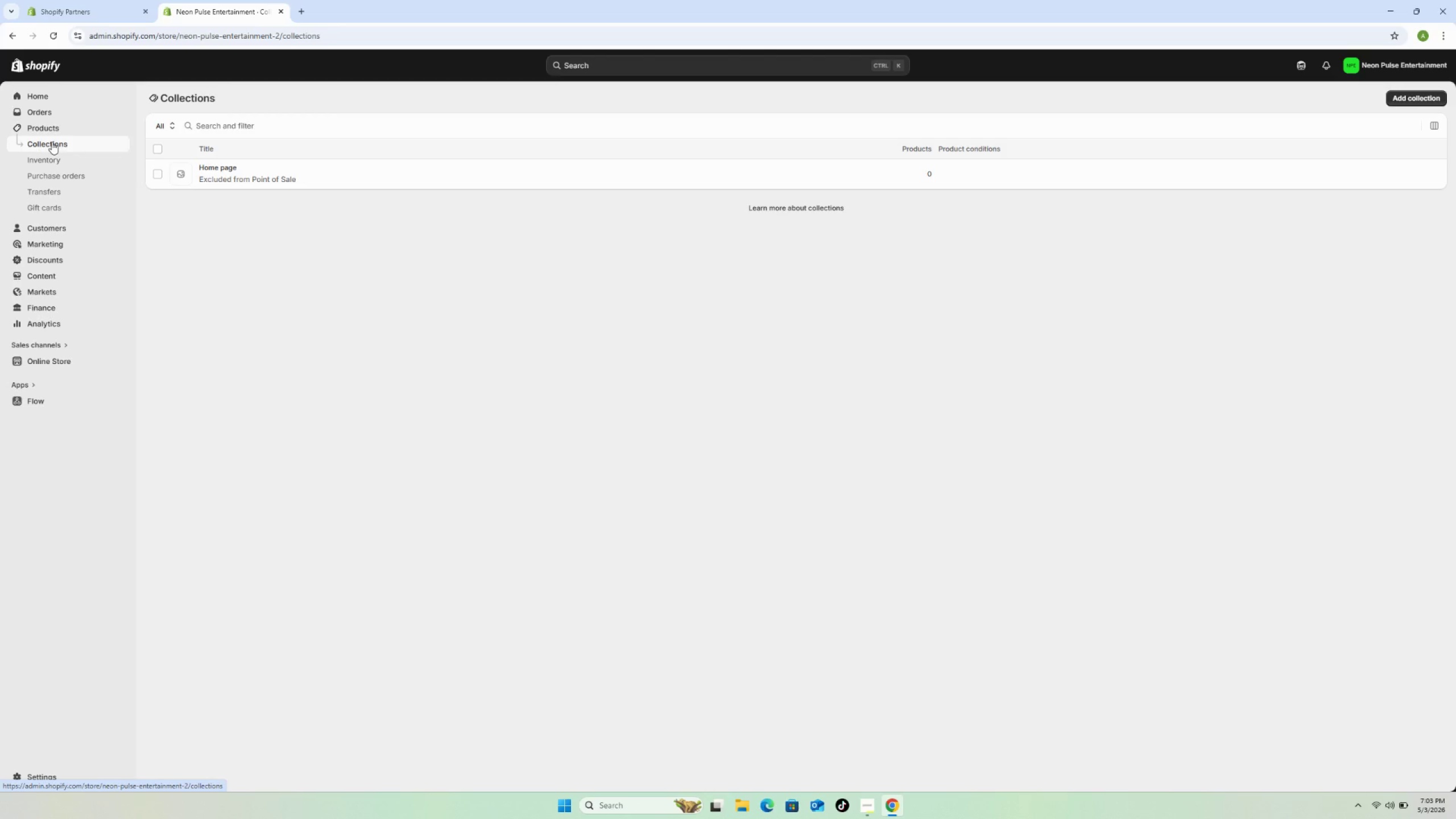 
left_click([1413, 100])
 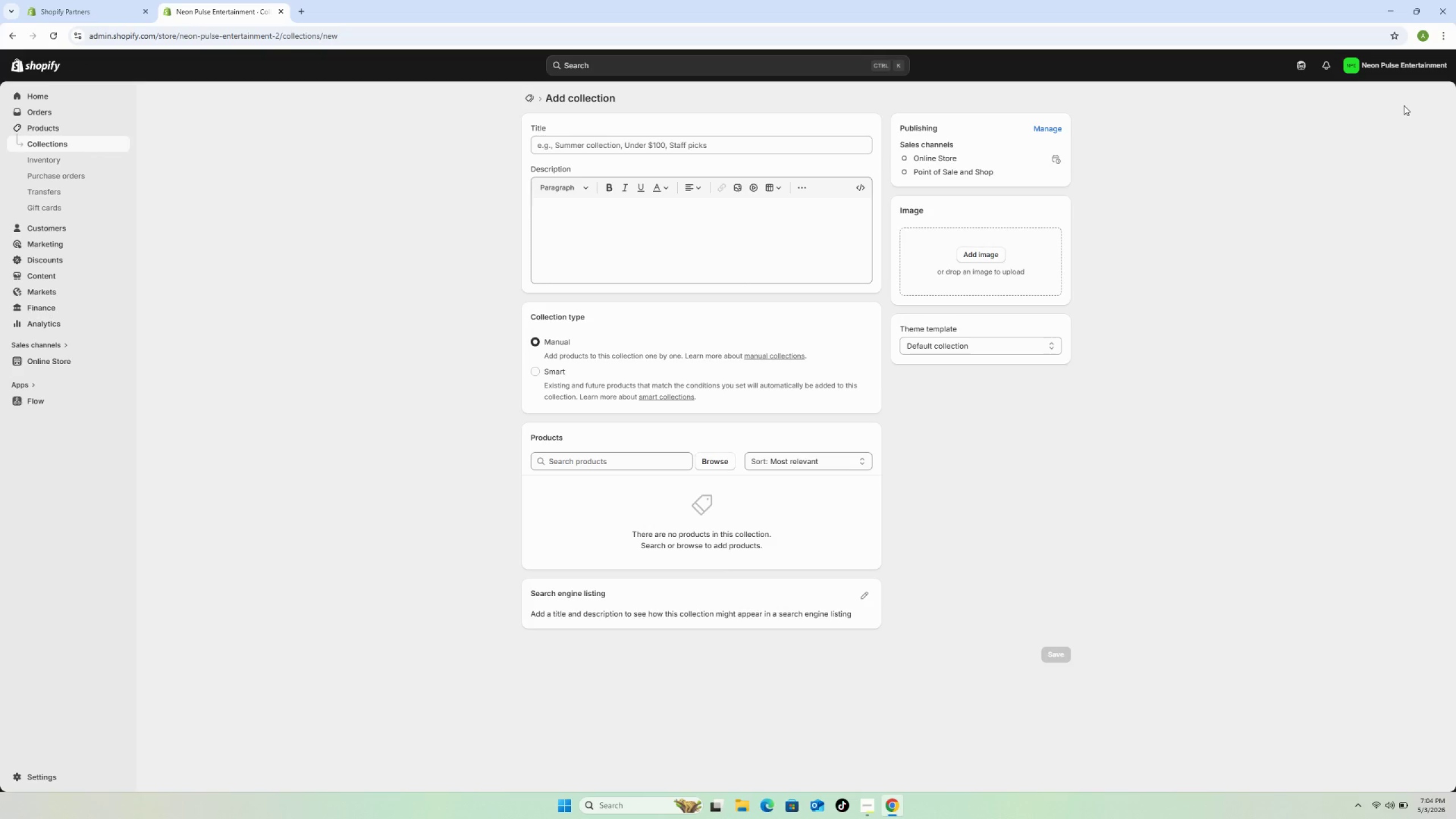 
wait(7.42)
 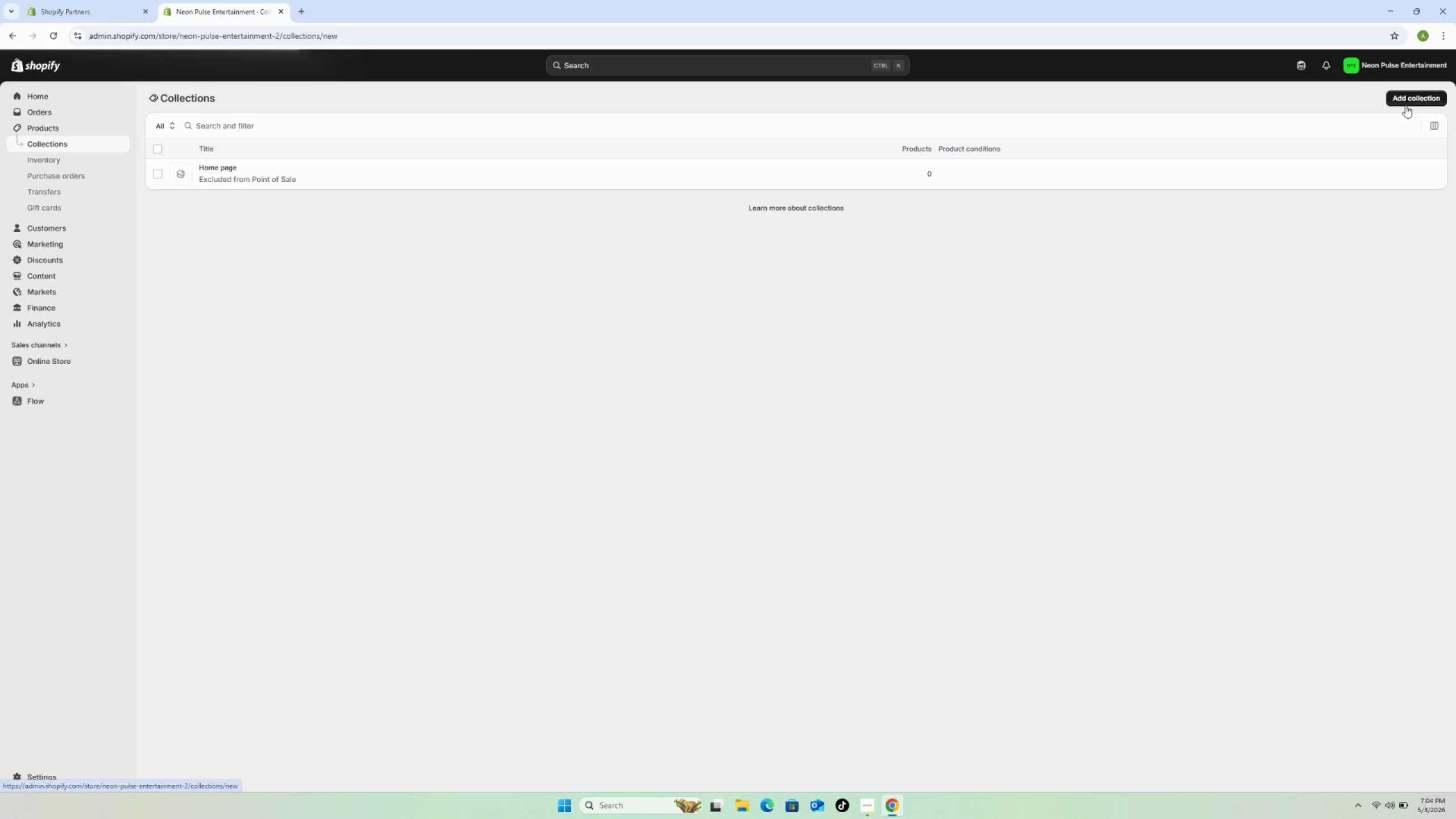 
left_click([753, 146])
 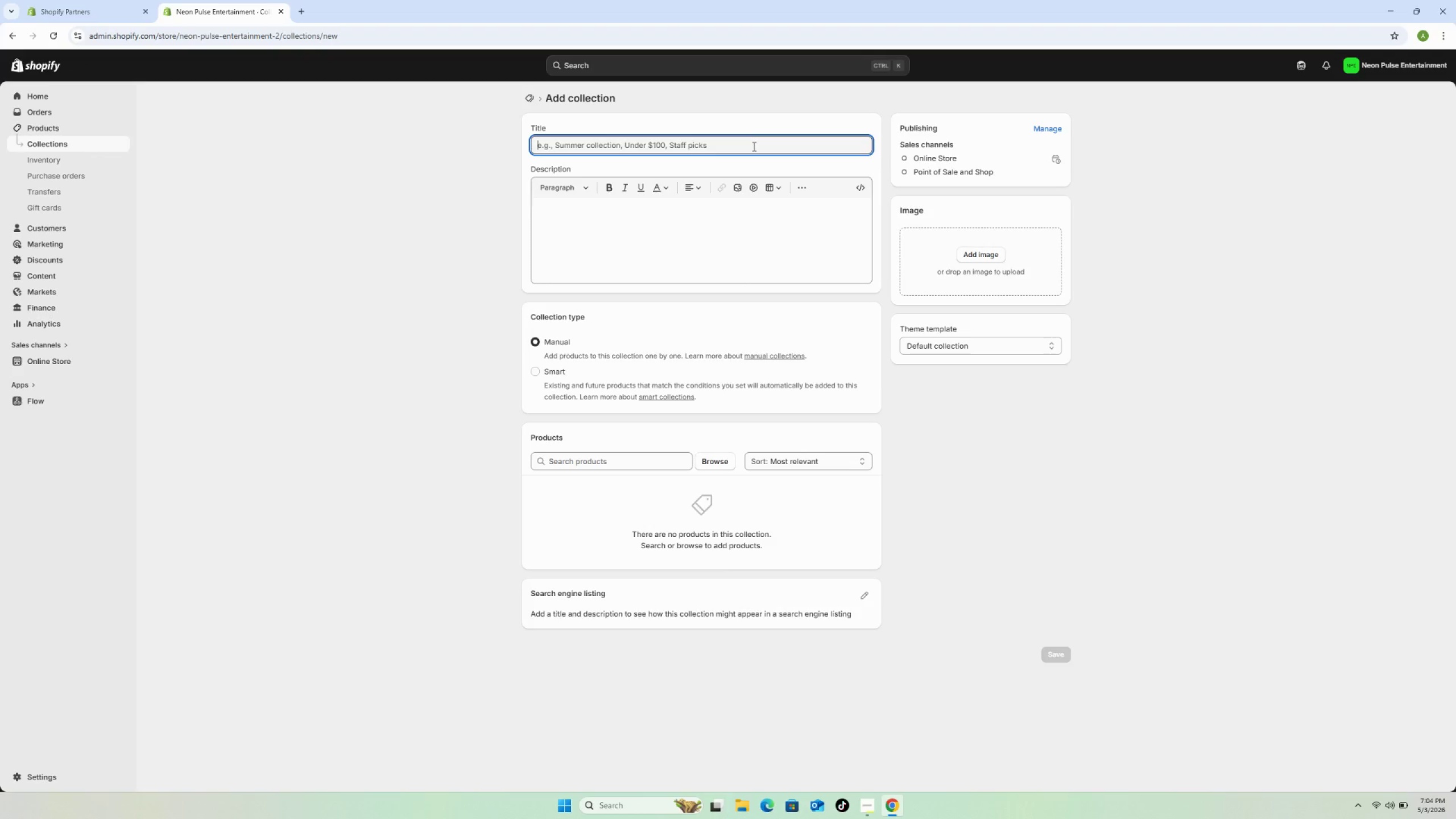 
type(Music)
 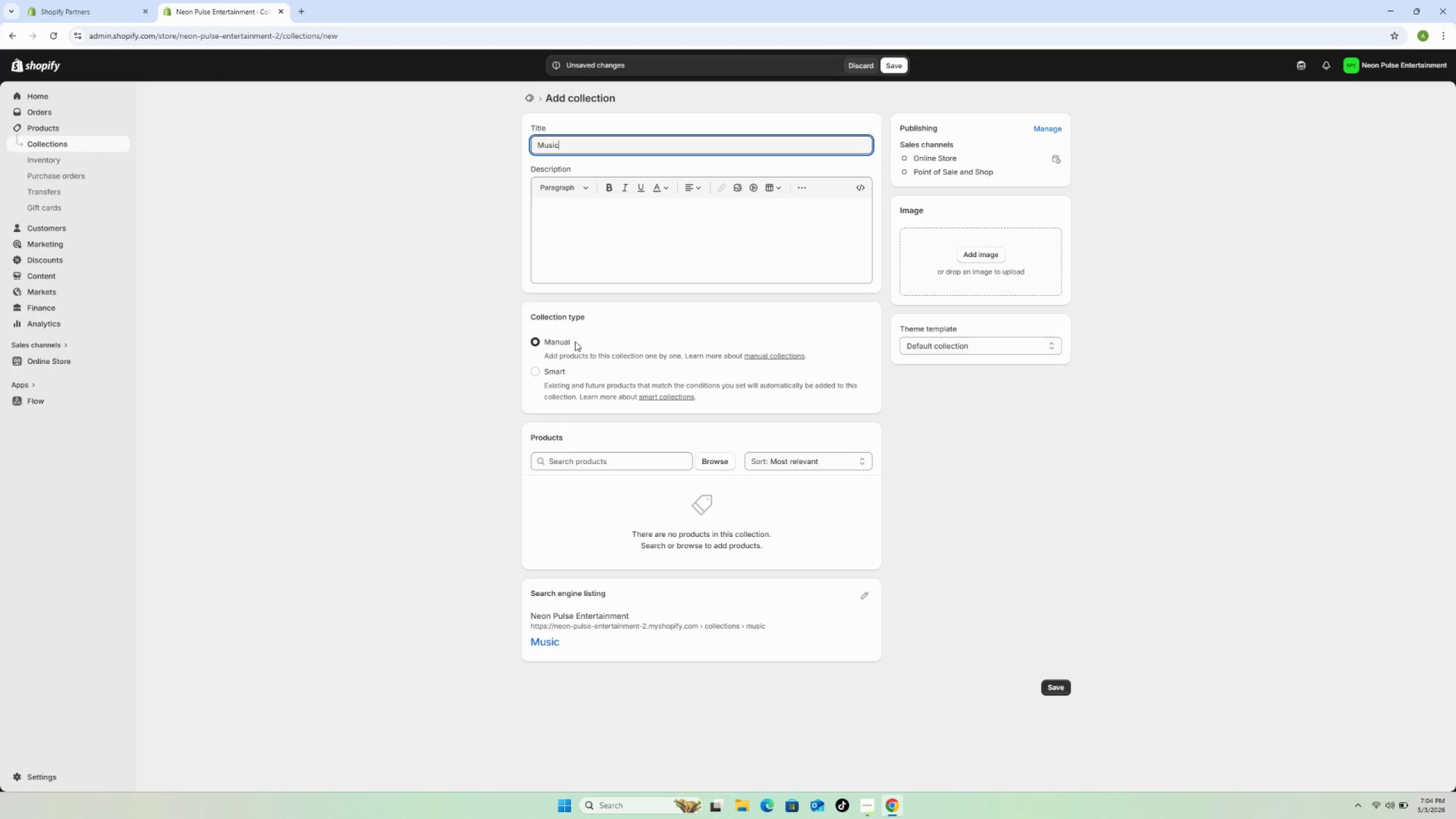 
left_click([548, 380])
 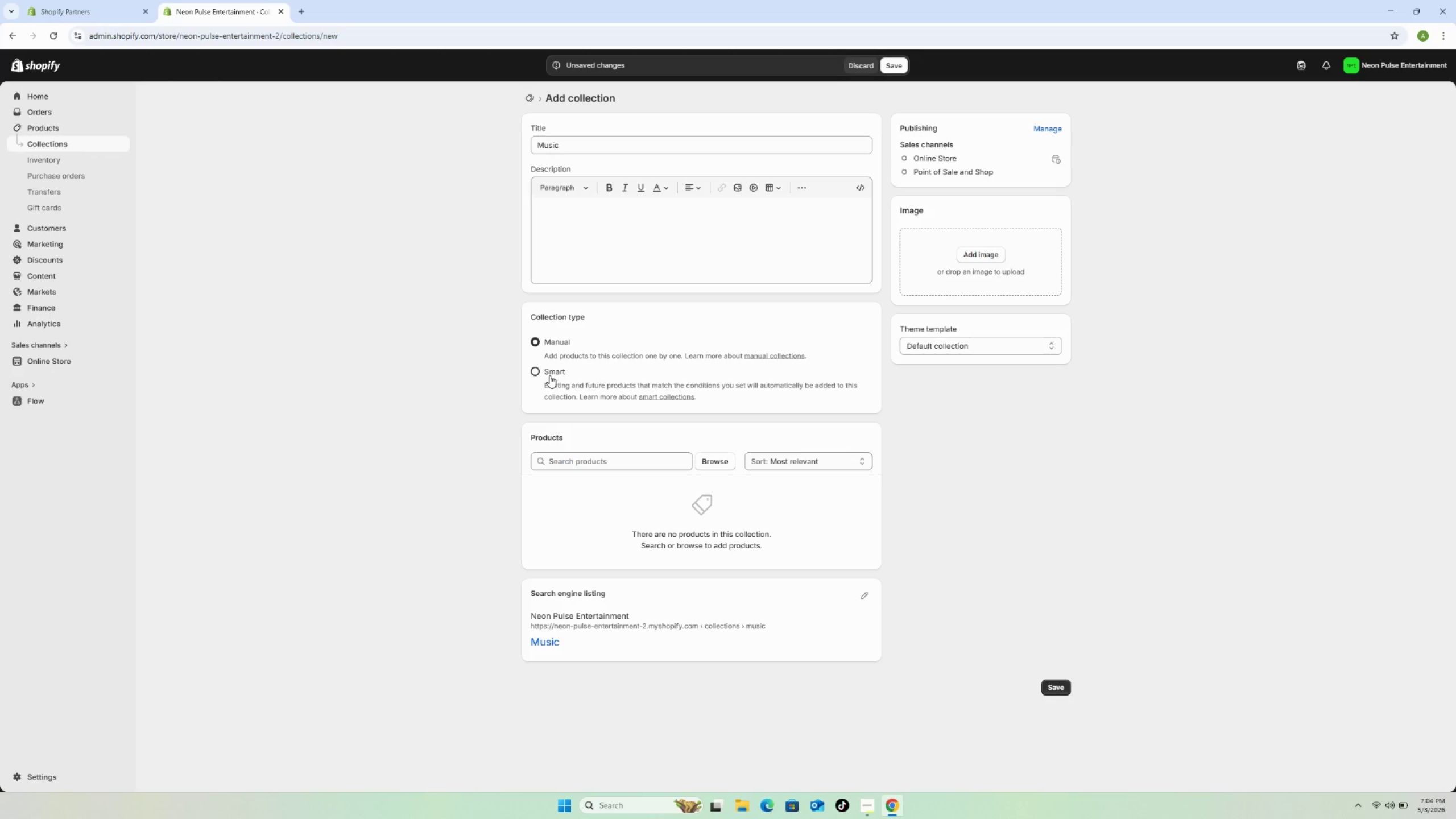 
left_click([549, 375])
 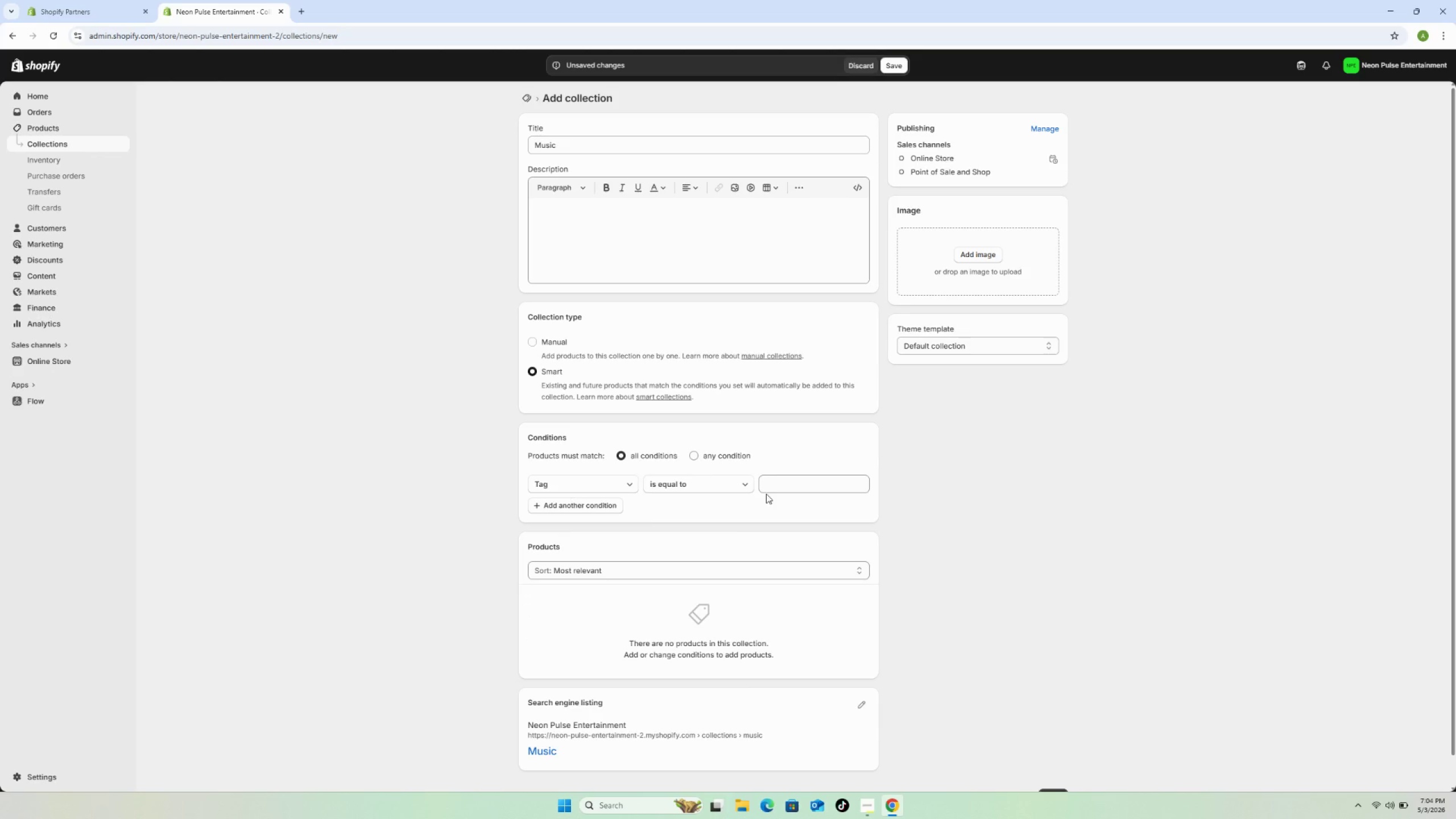 
left_click([774, 488])
 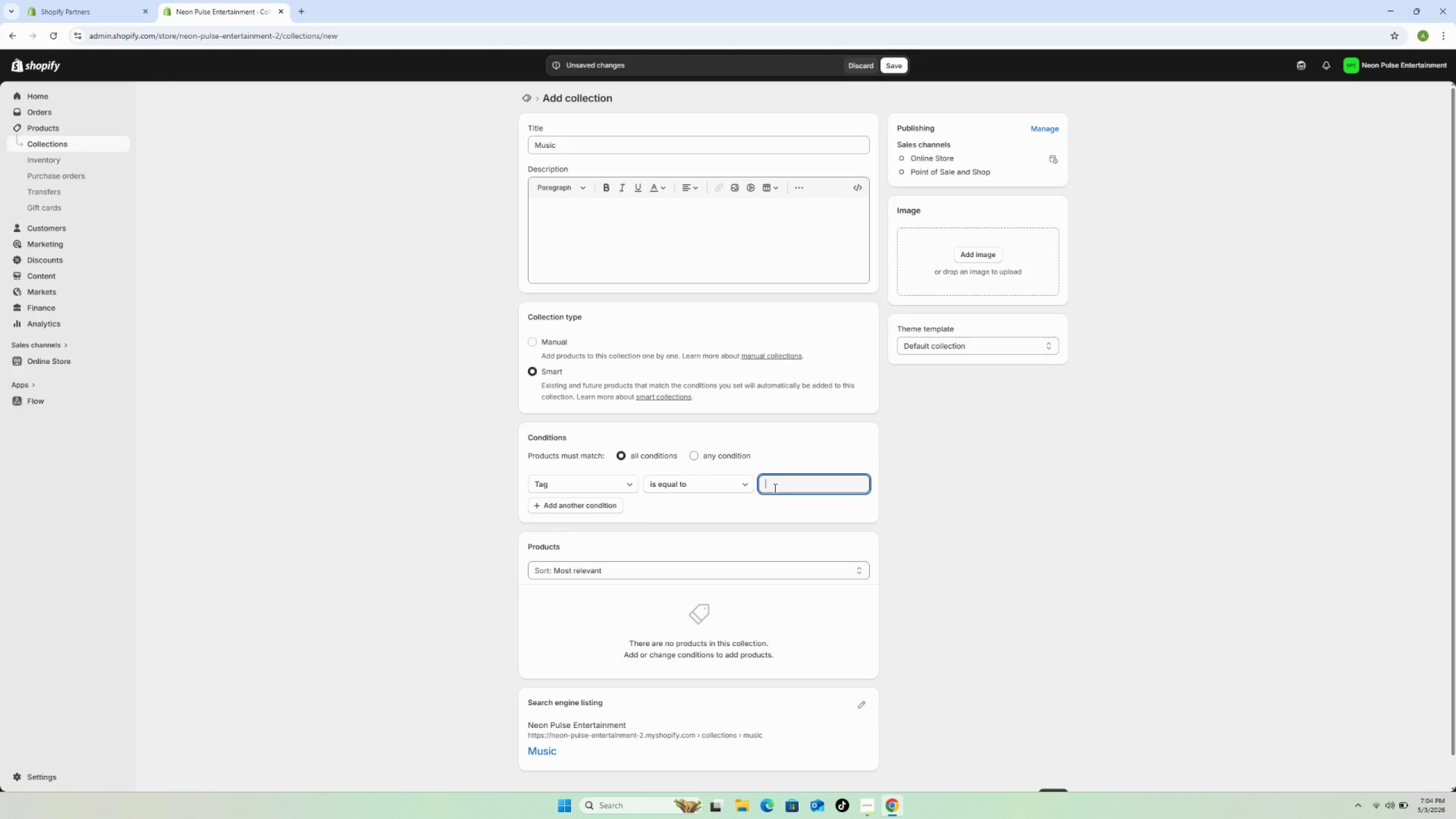 
type(Music)
 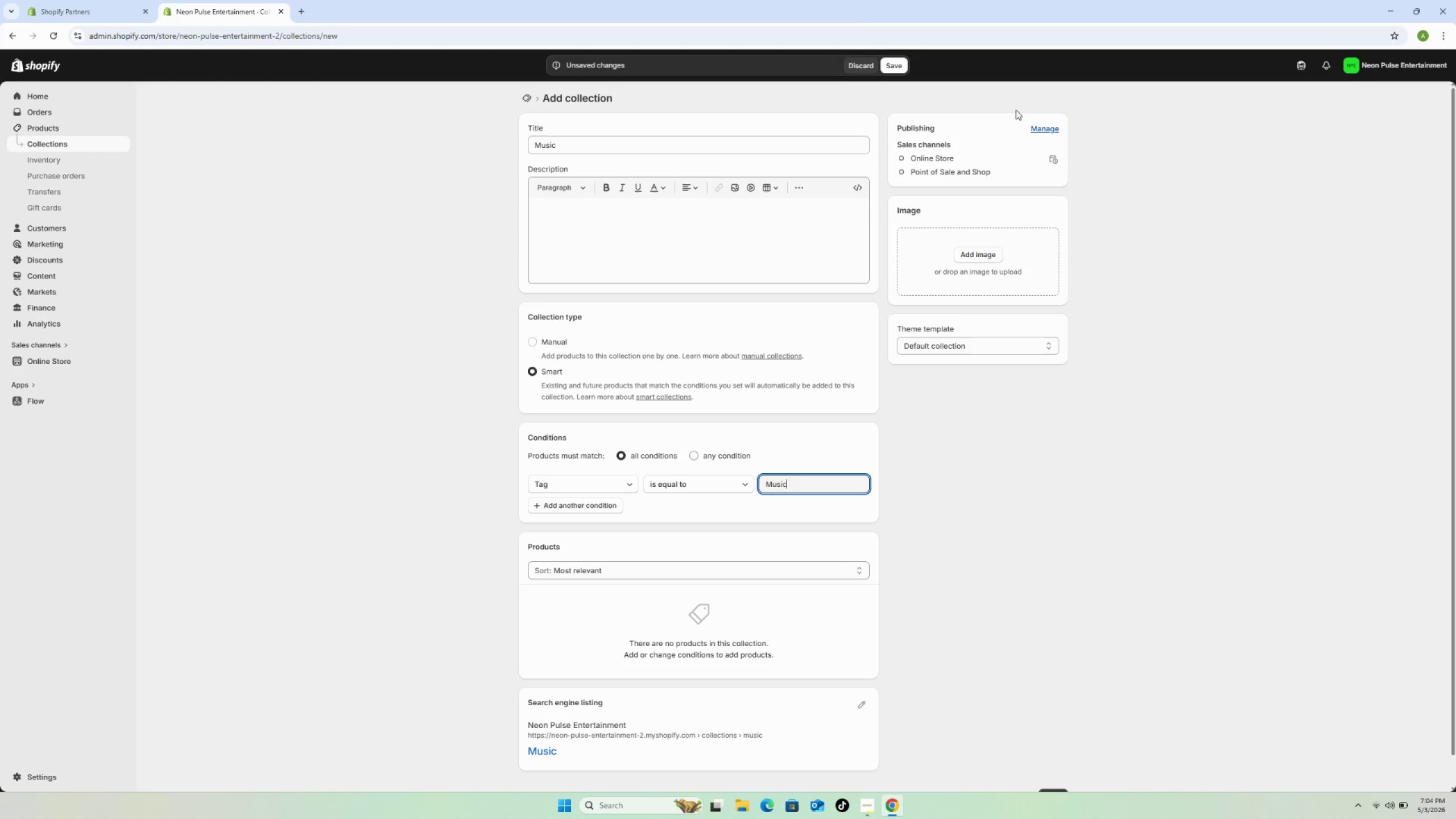 
left_click([890, 64])
 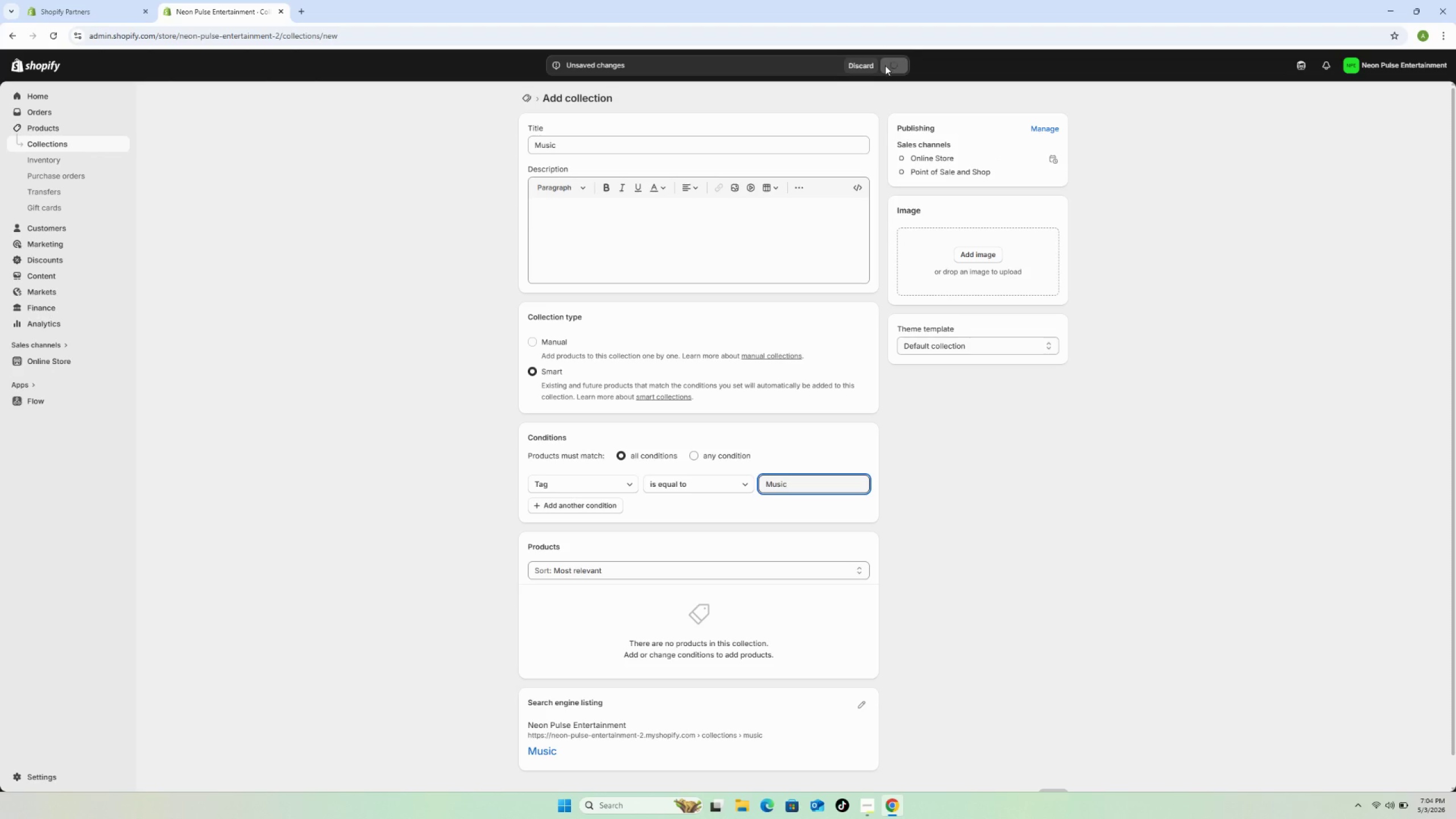 
wait(8.06)
 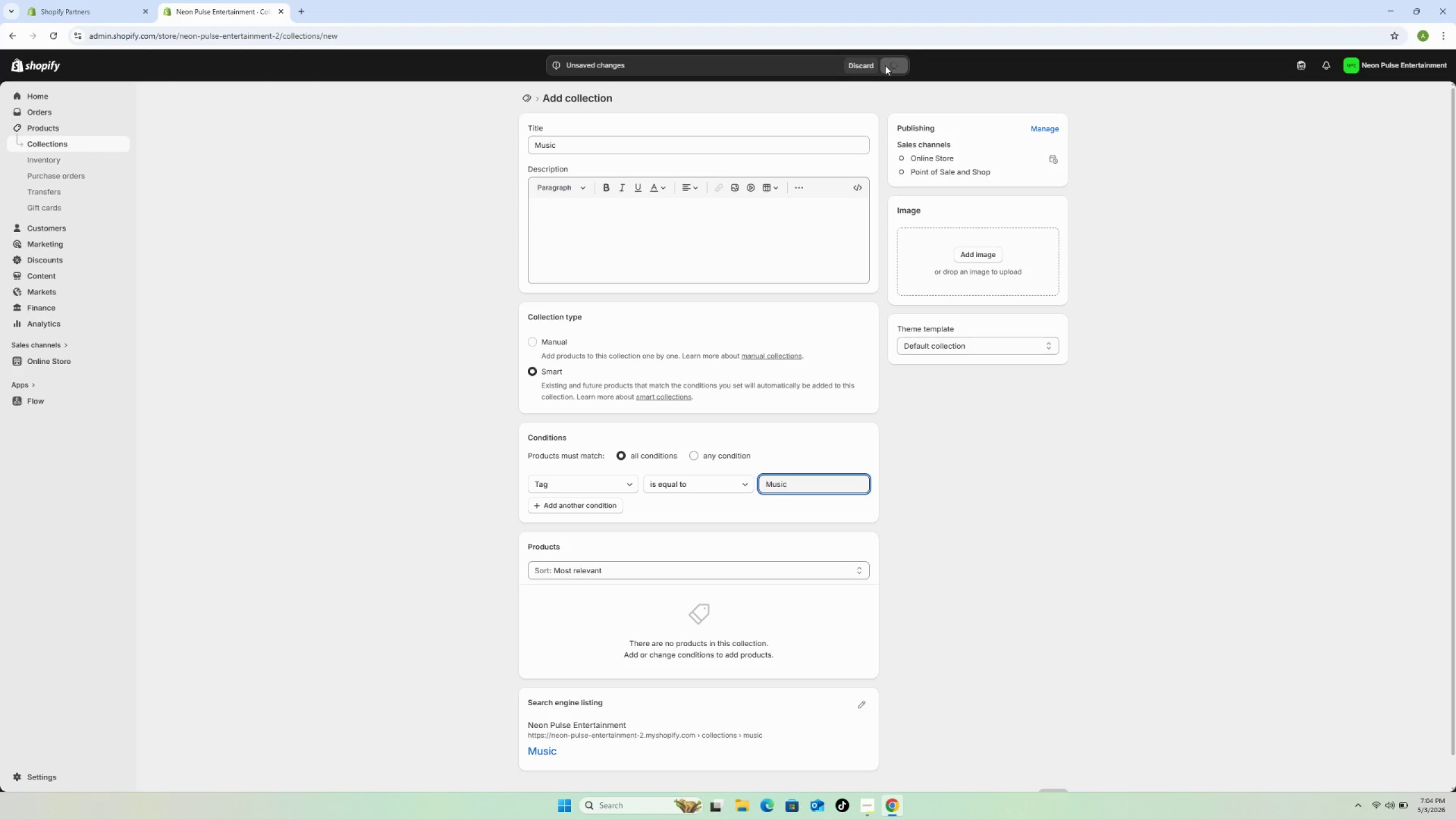 
left_click([688, 151])
 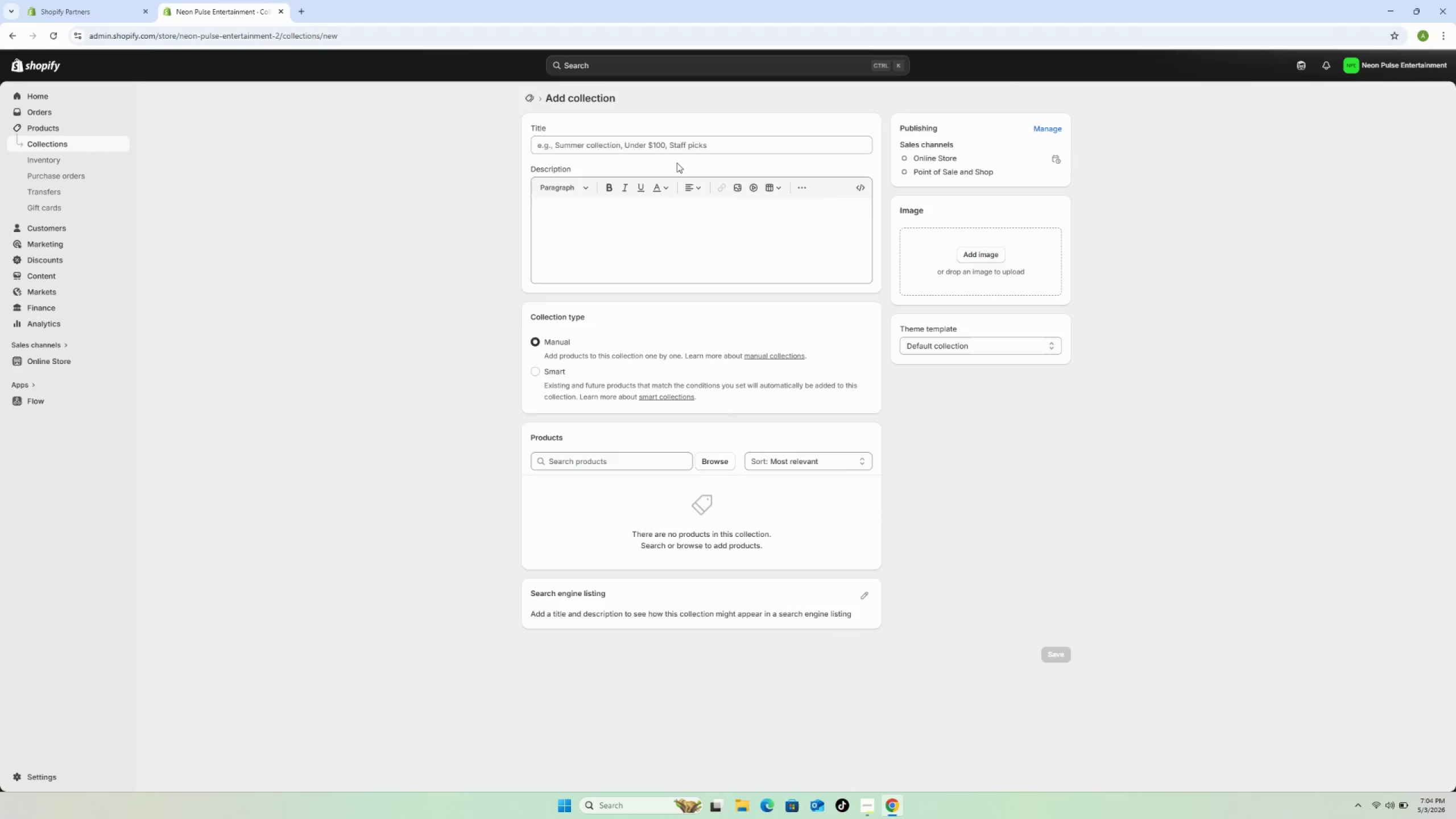 
left_click([618, 139])
 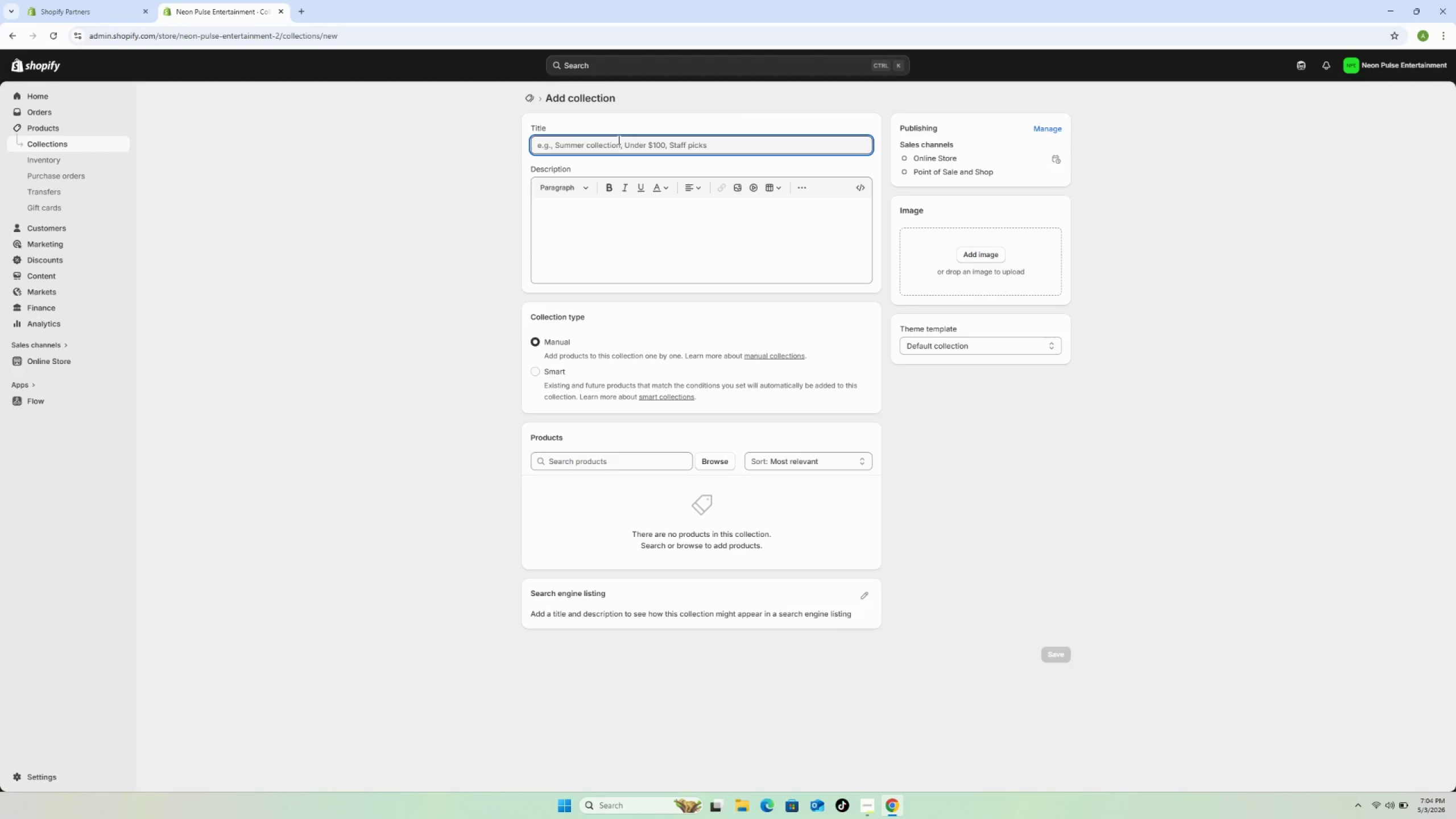 
type(Visual)
 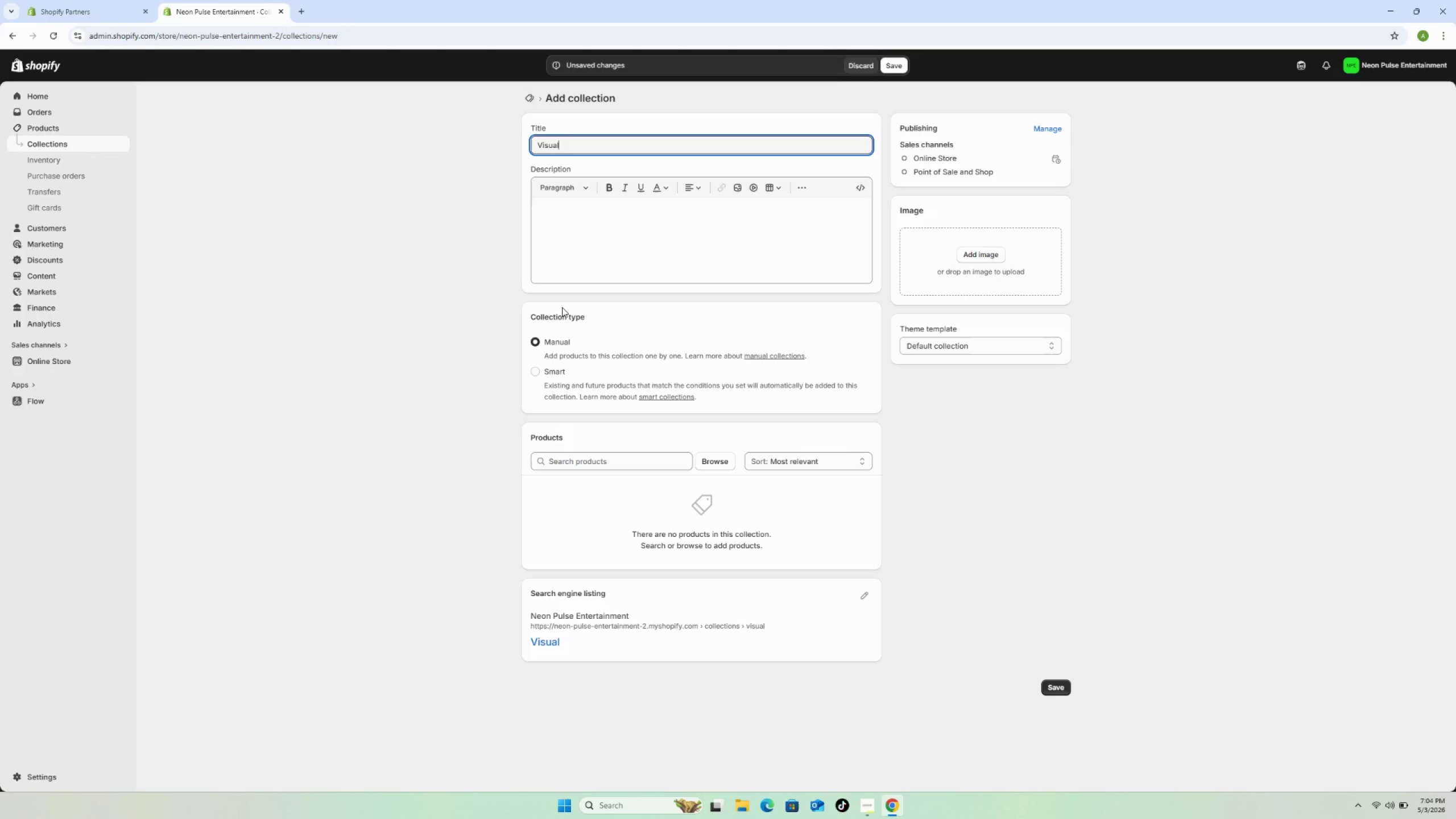 
left_click([541, 370])
 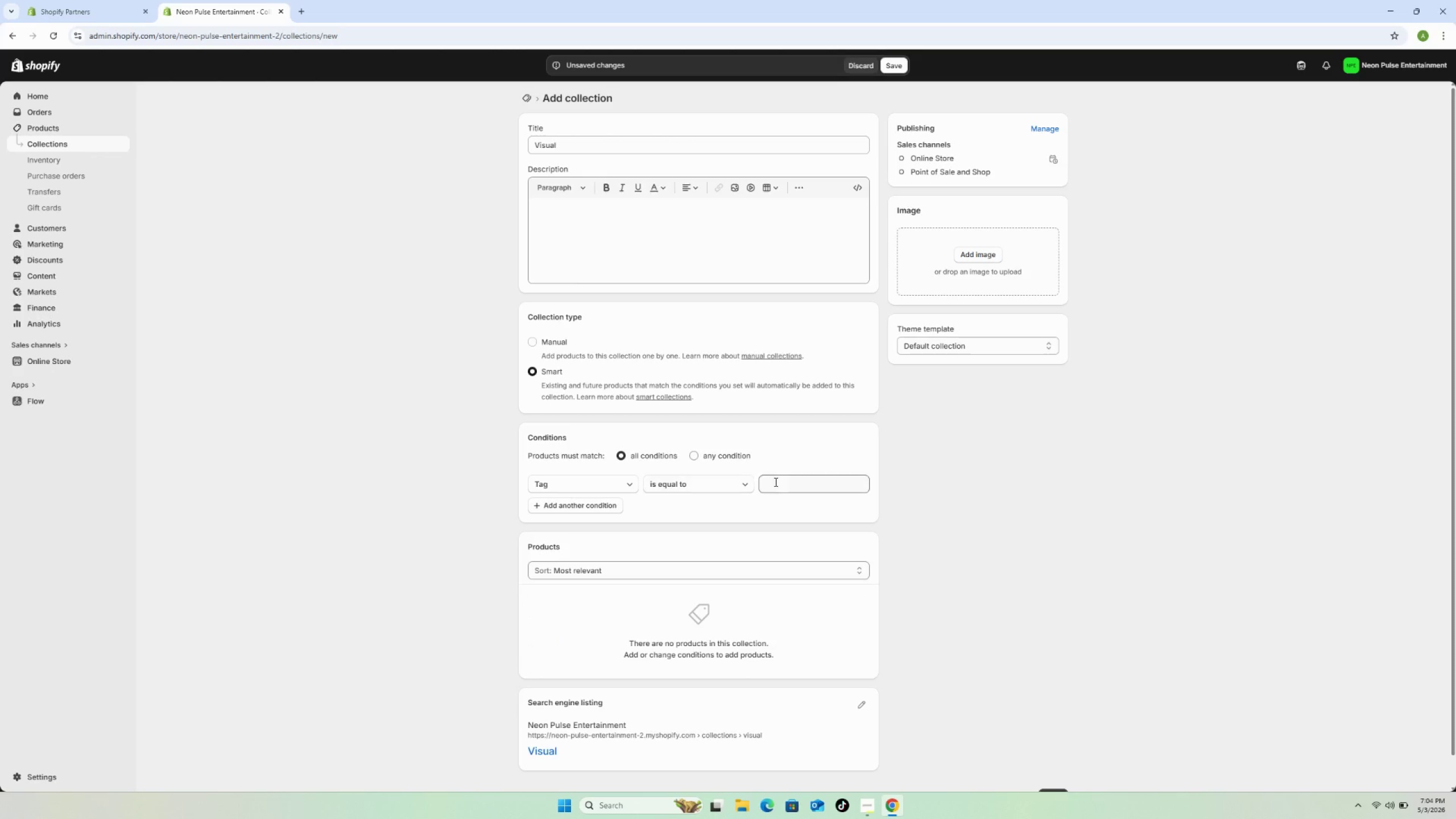 
left_click([781, 484])
 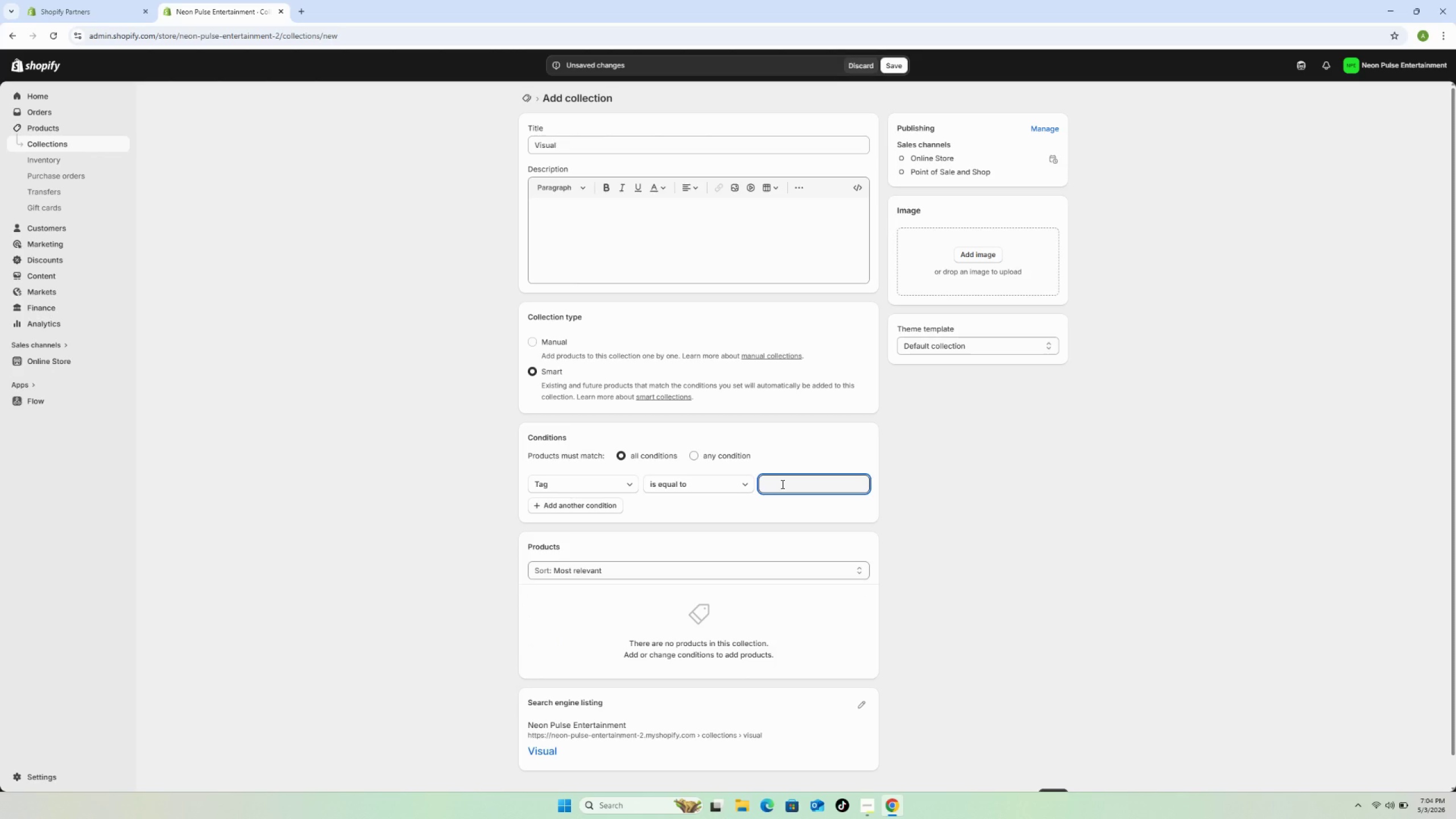 
type(Visual)
 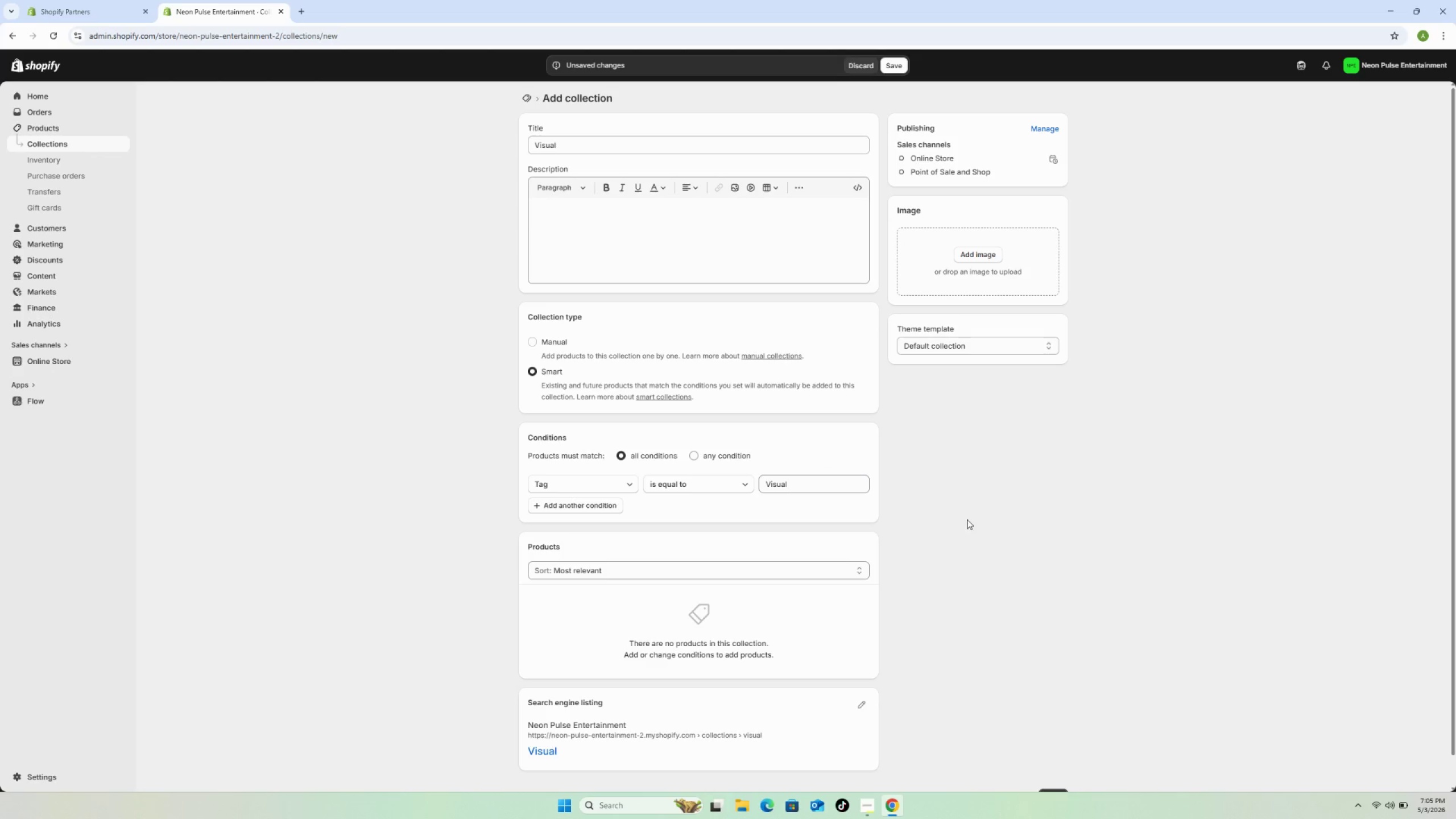 
left_click([895, 67])
 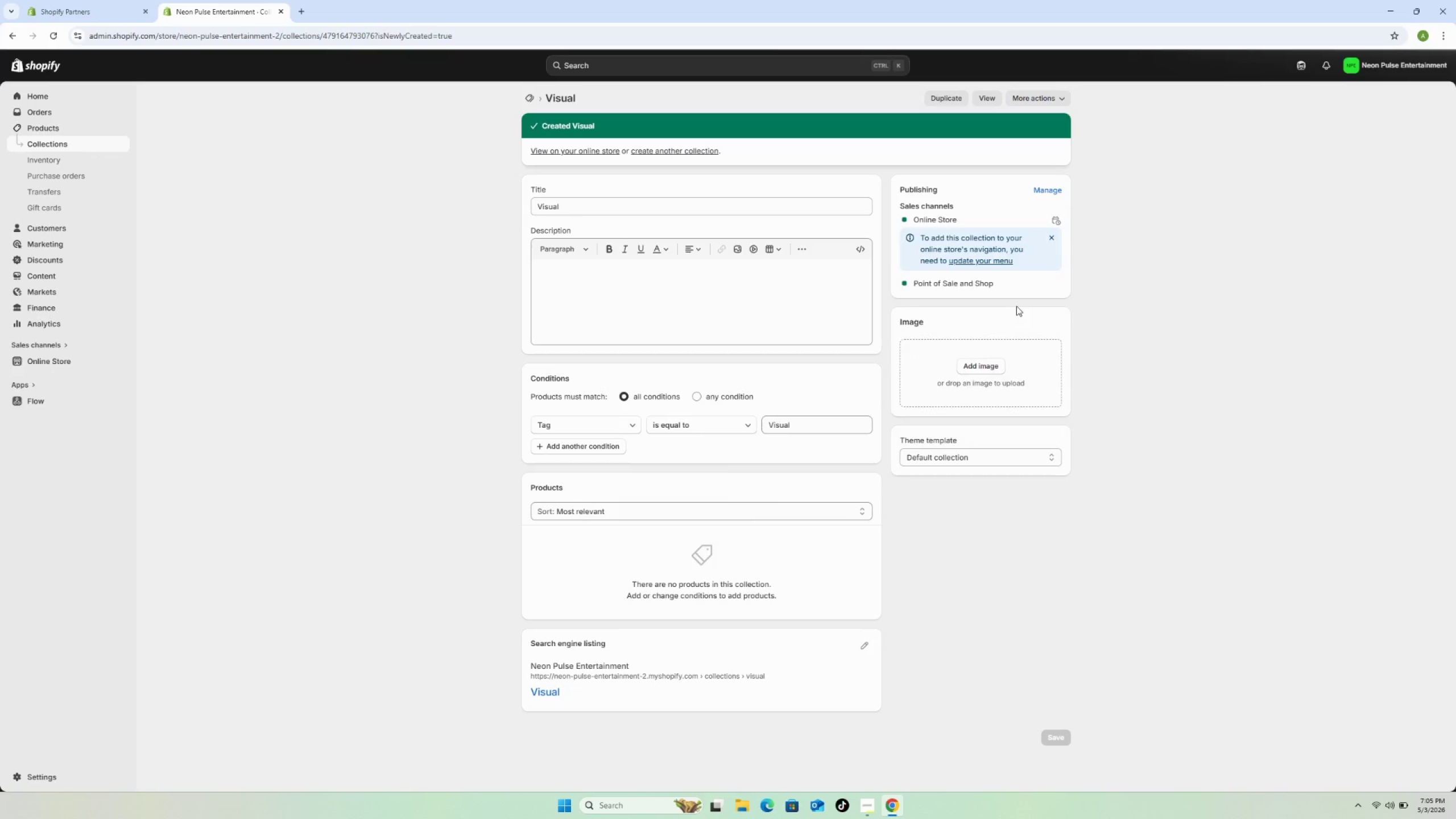 
wait(11.56)
 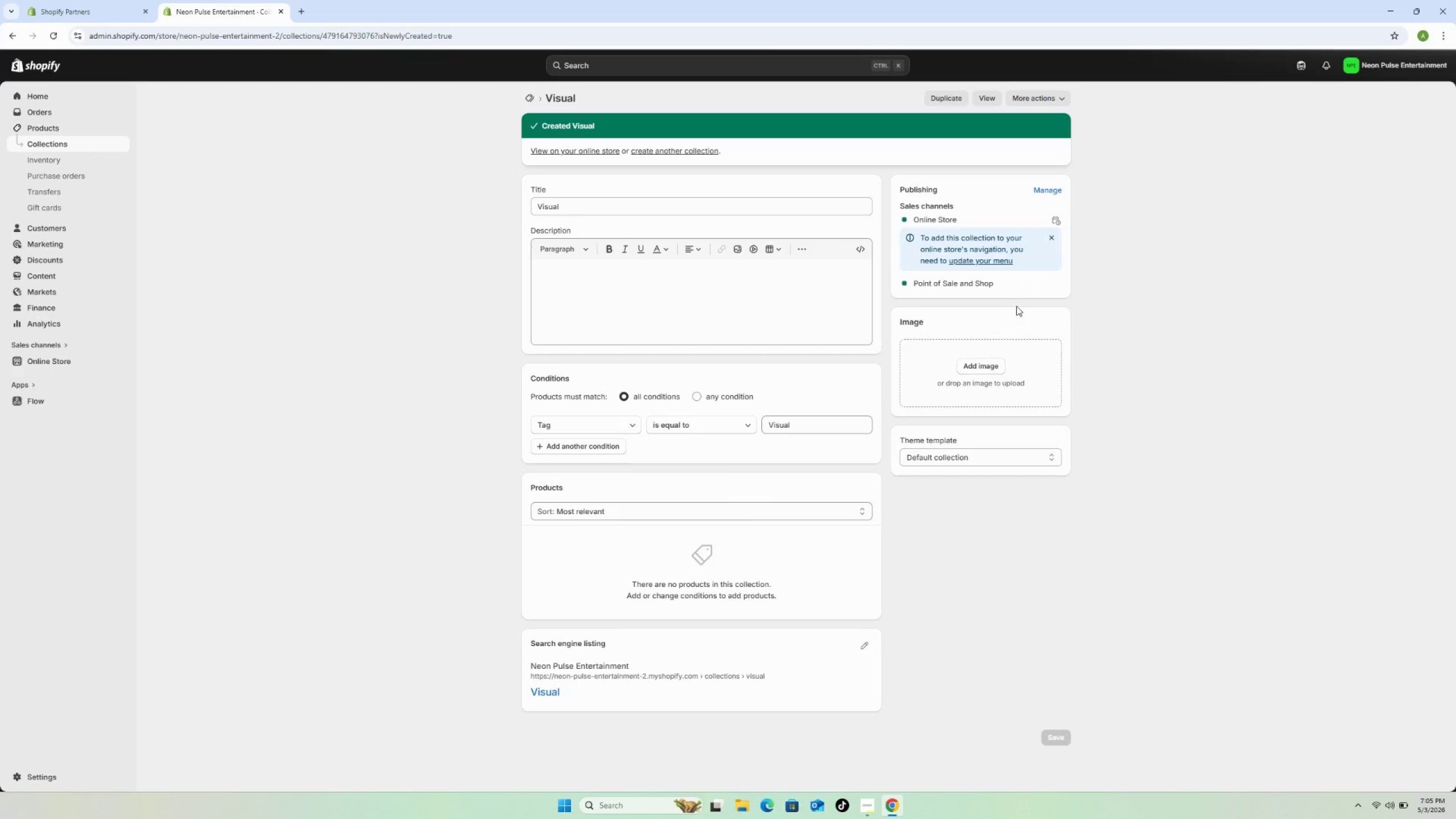 
left_click([702, 151])
 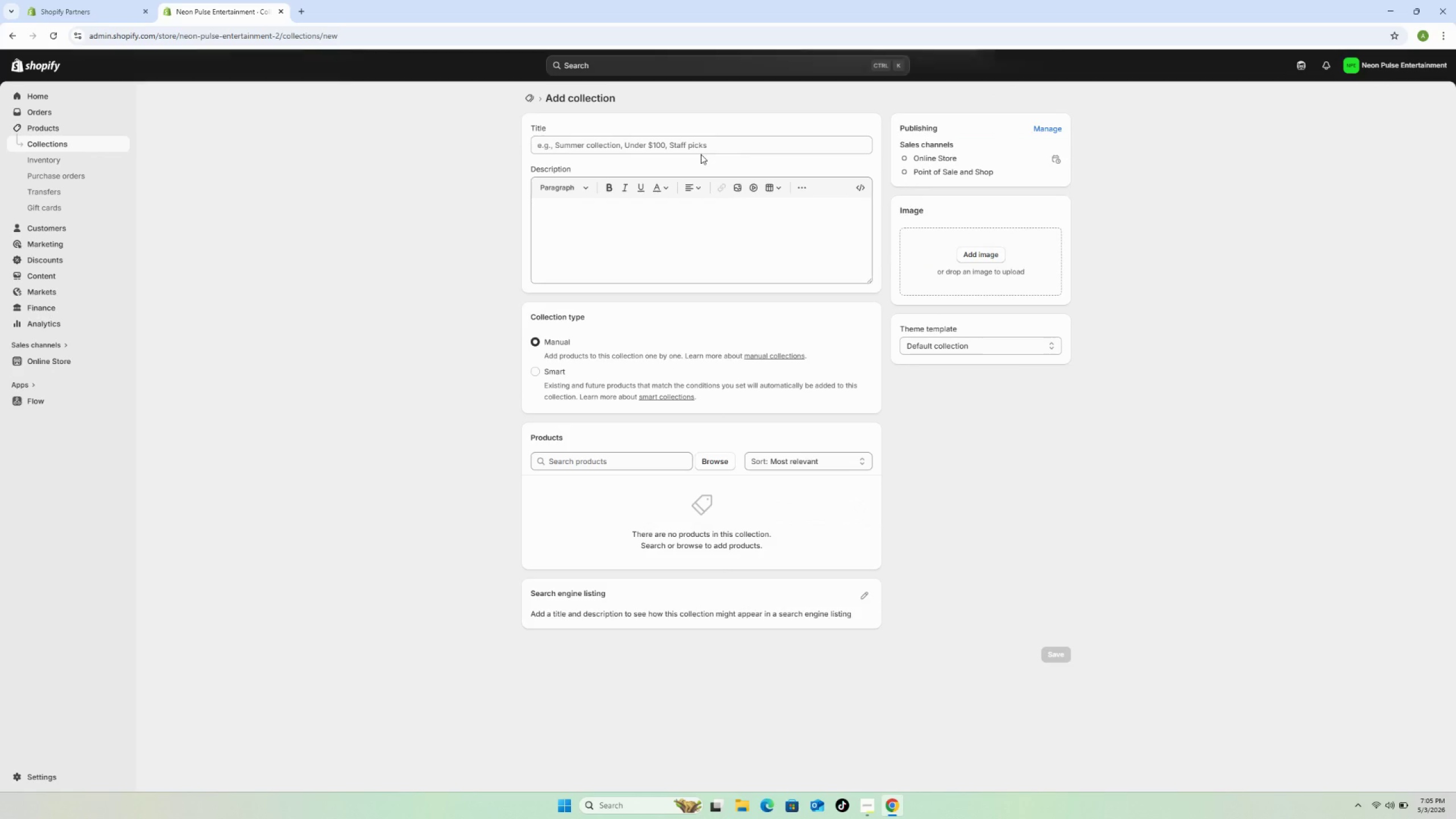 
left_click([693, 139])
 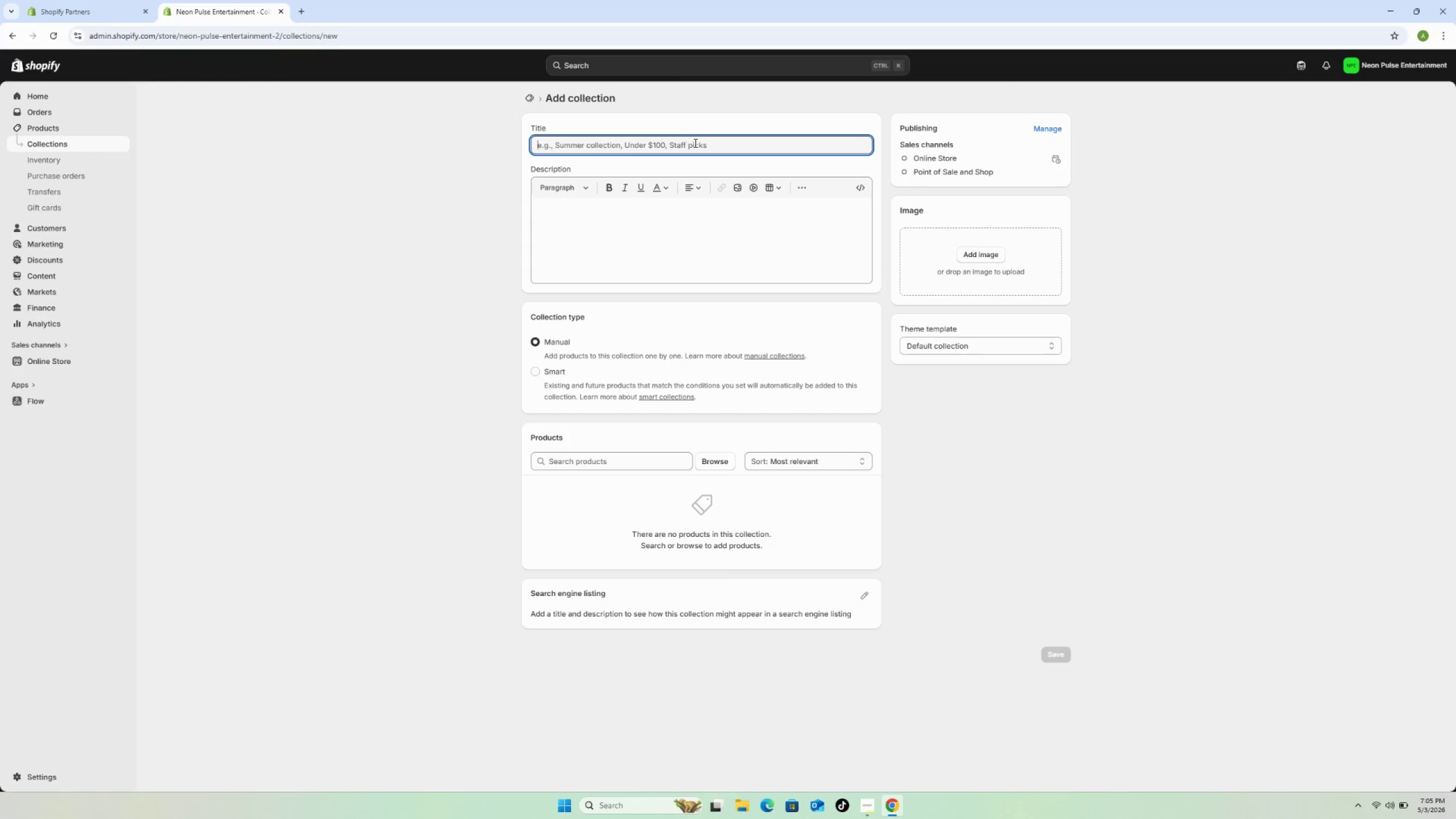 
type(Interactive)
 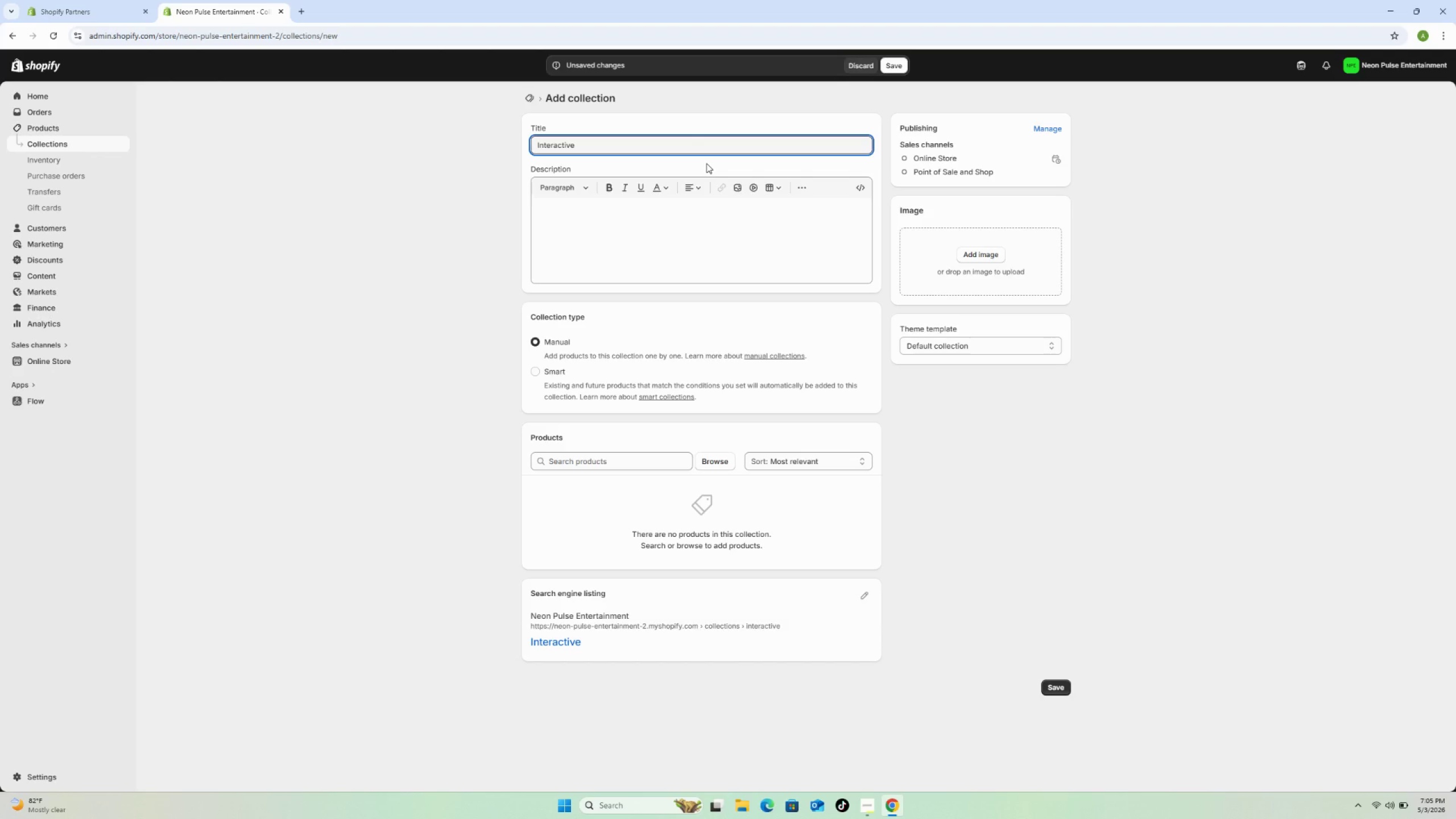 
wait(8.8)
 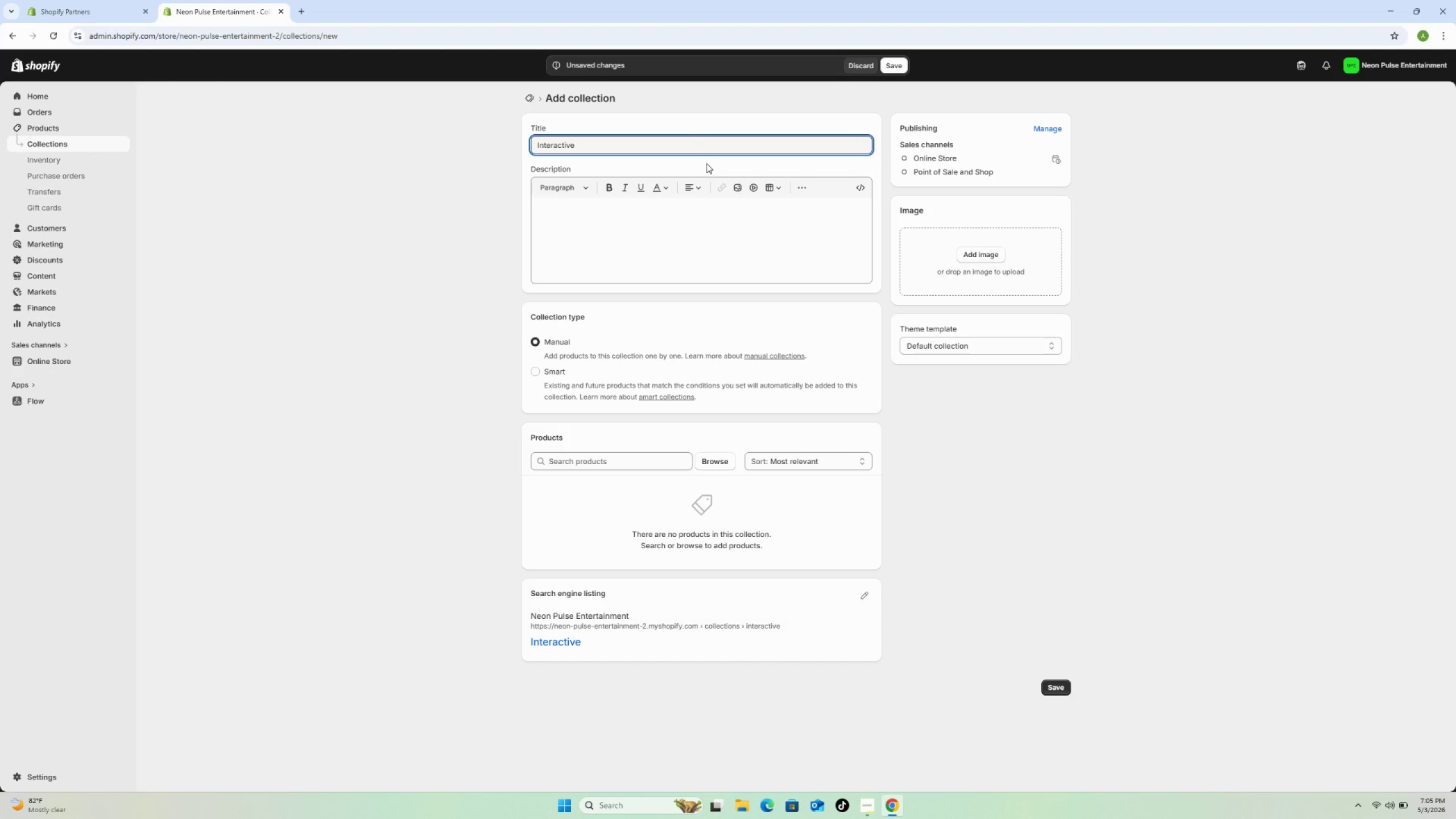 
left_click([558, 373])
 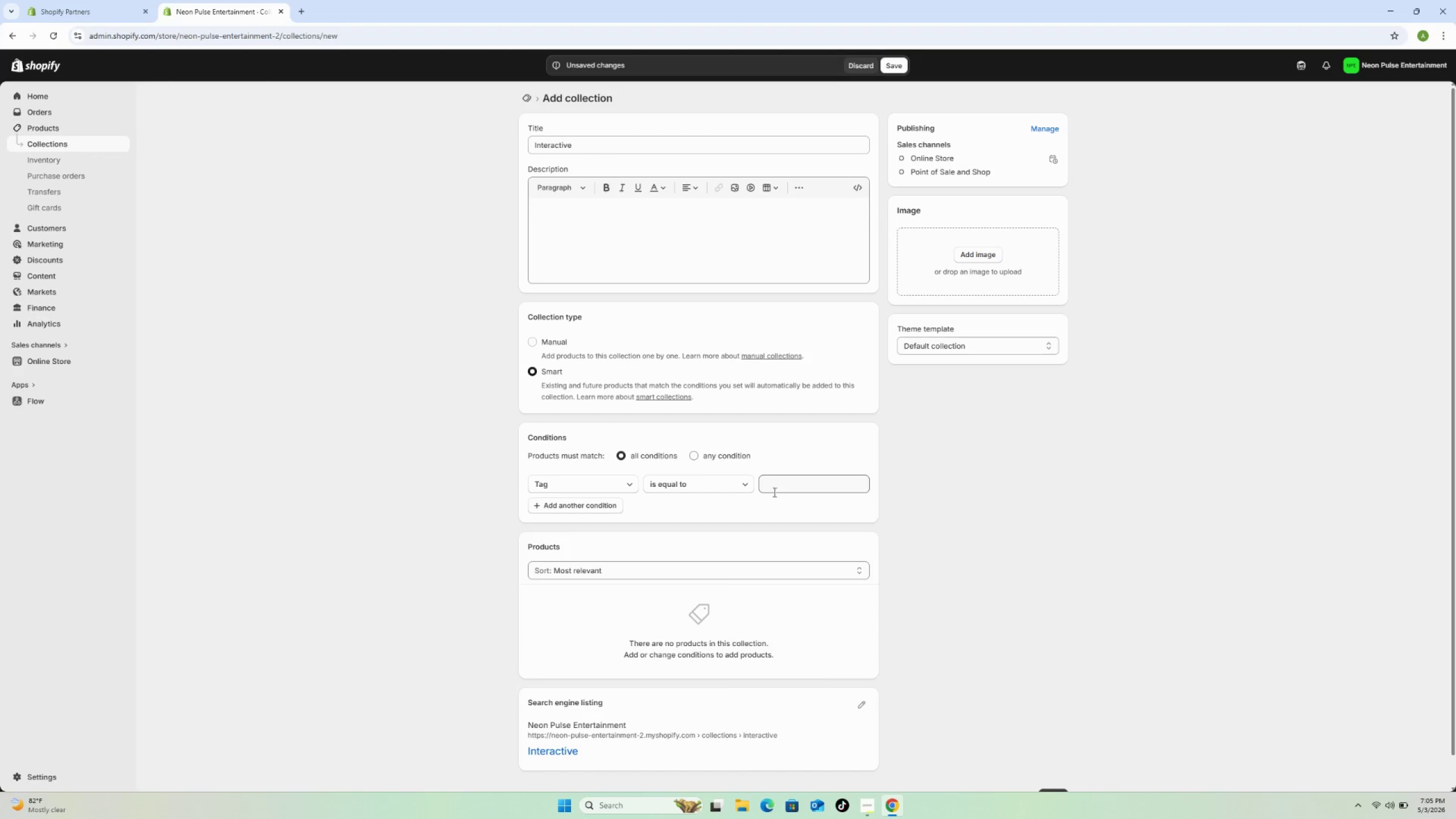 
left_click([774, 489])
 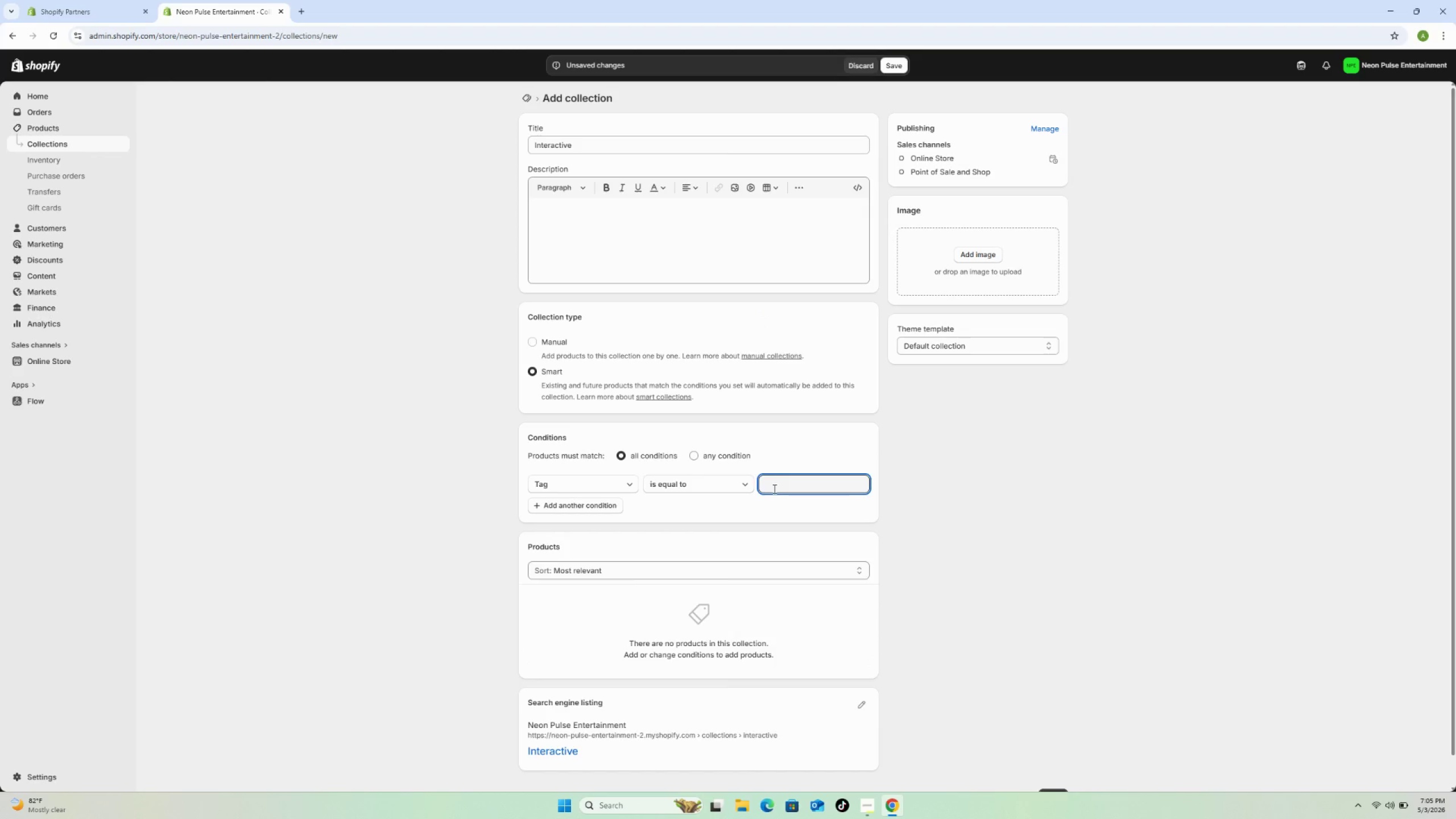 
type(Interactive)
 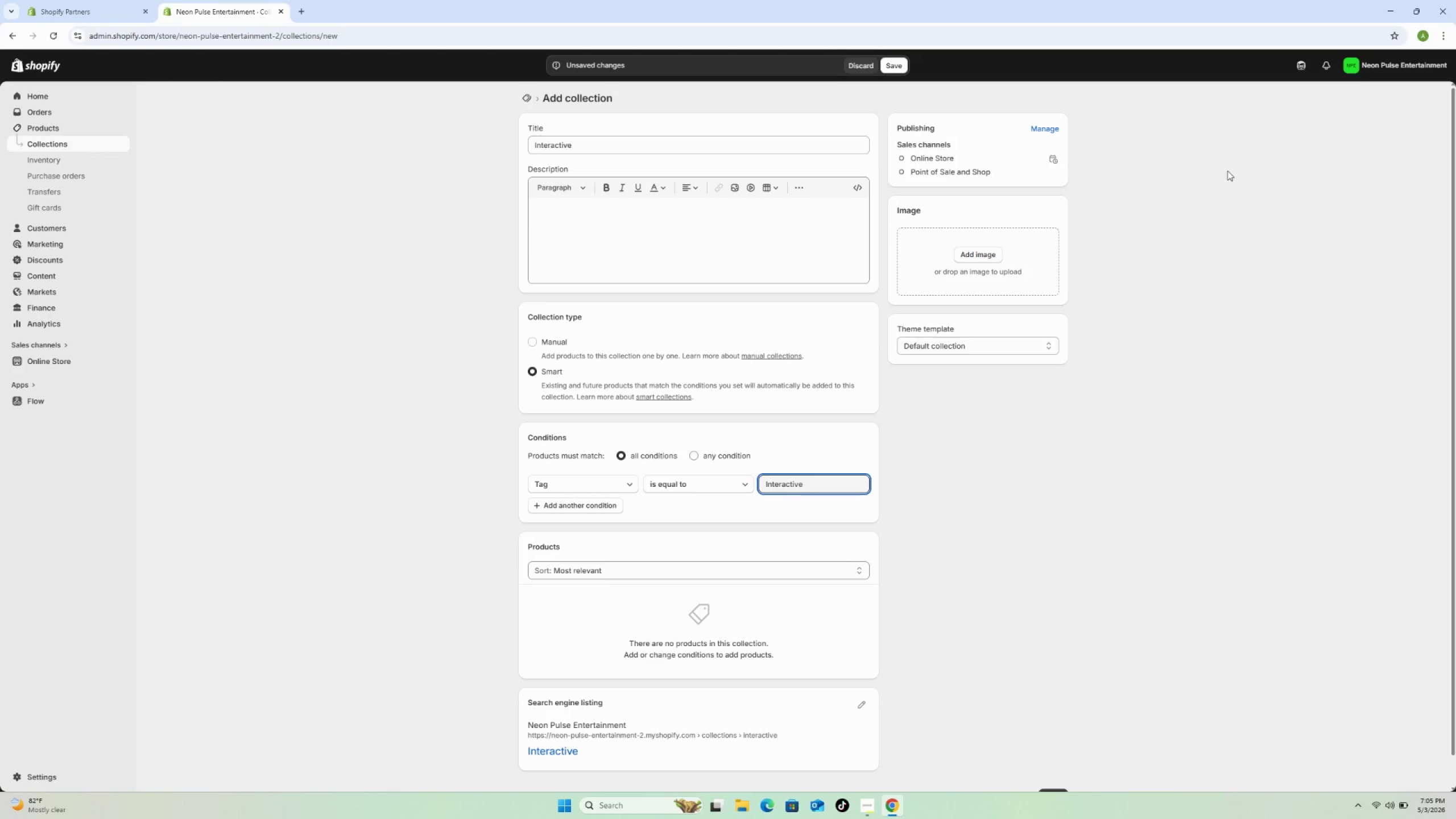 
left_click([897, 64])
 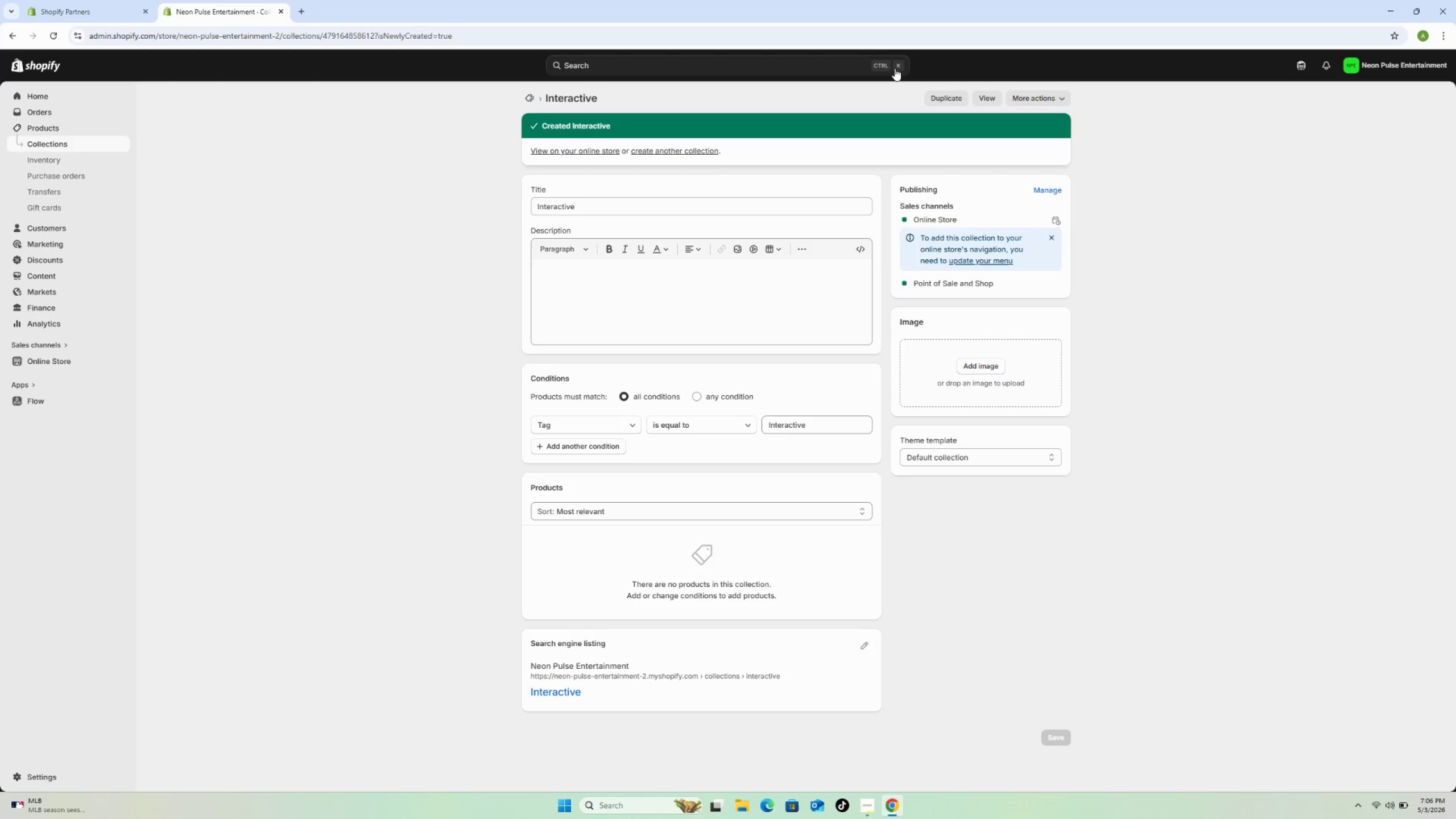 
wait(58.88)
 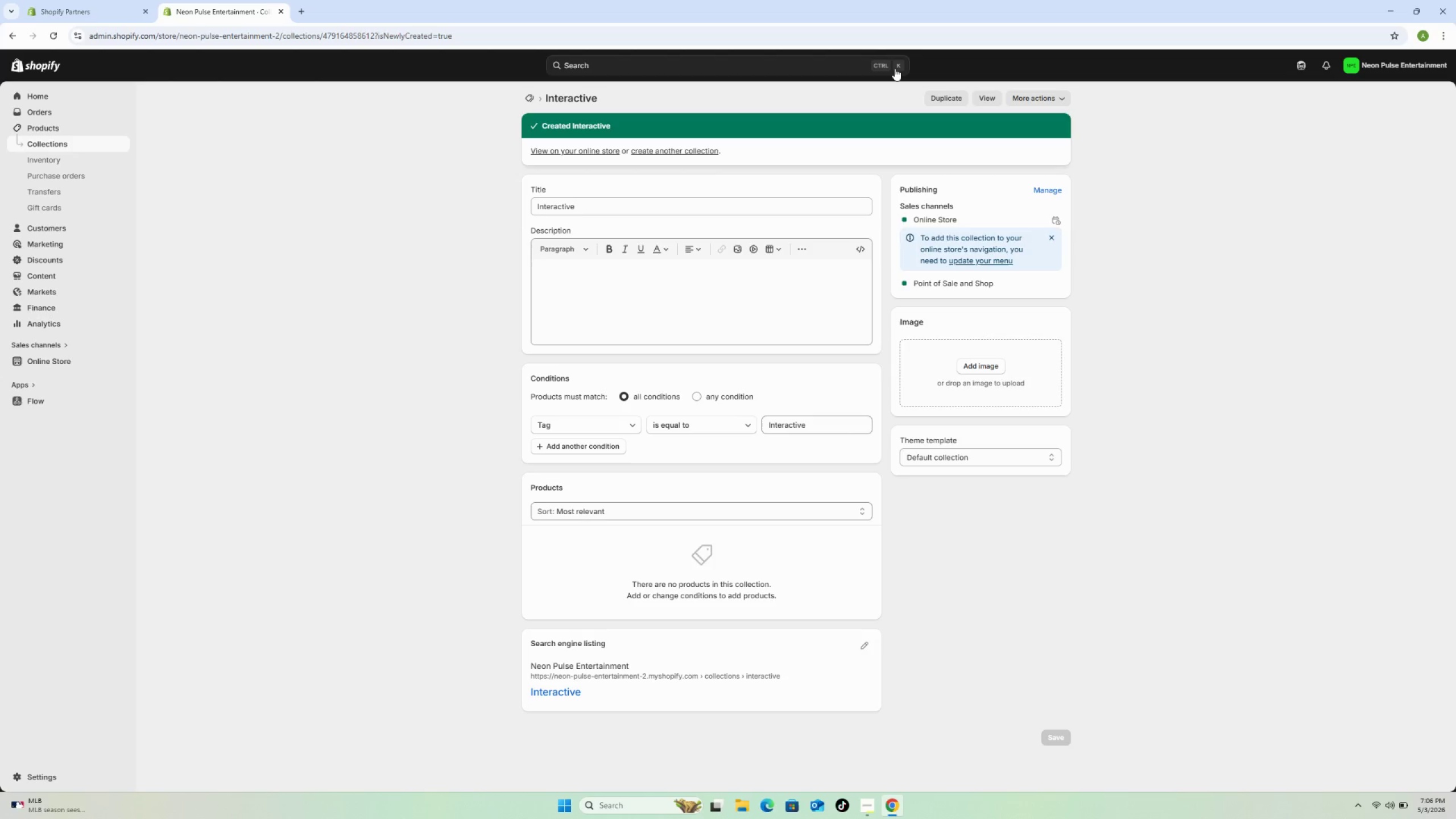 
left_click([299, 10])
 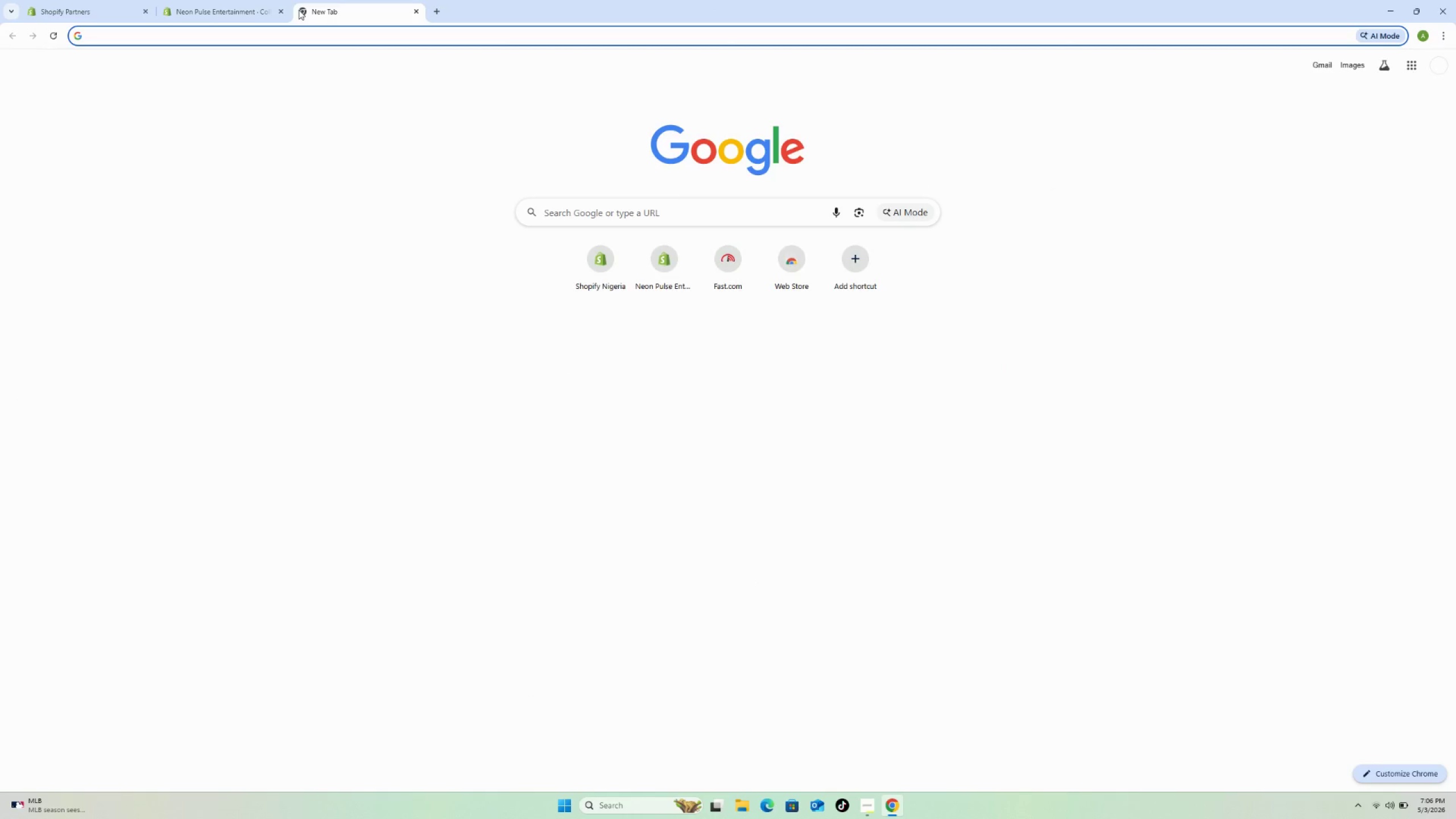 
type(gm)
 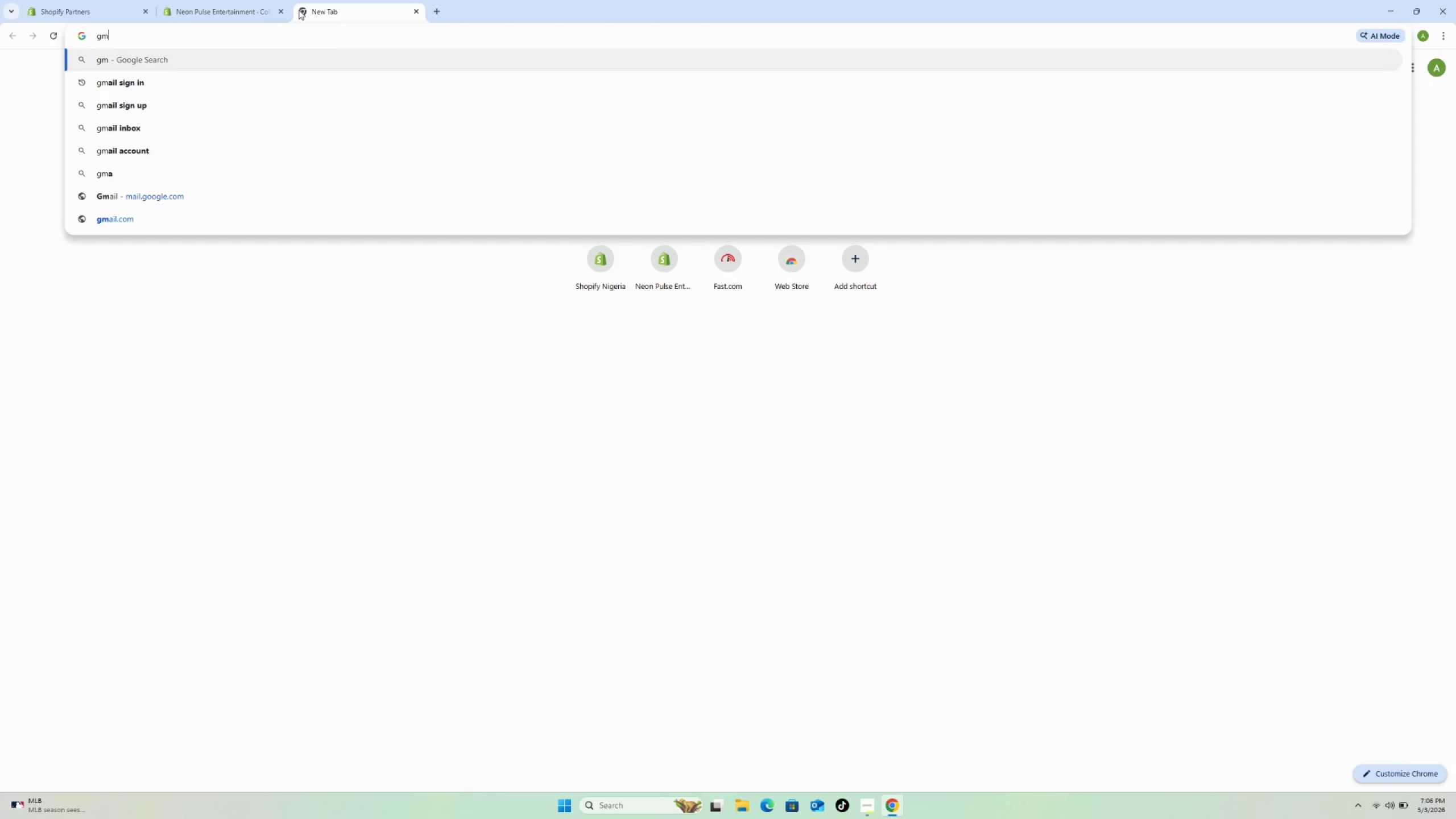 
key(ArrowDown)
 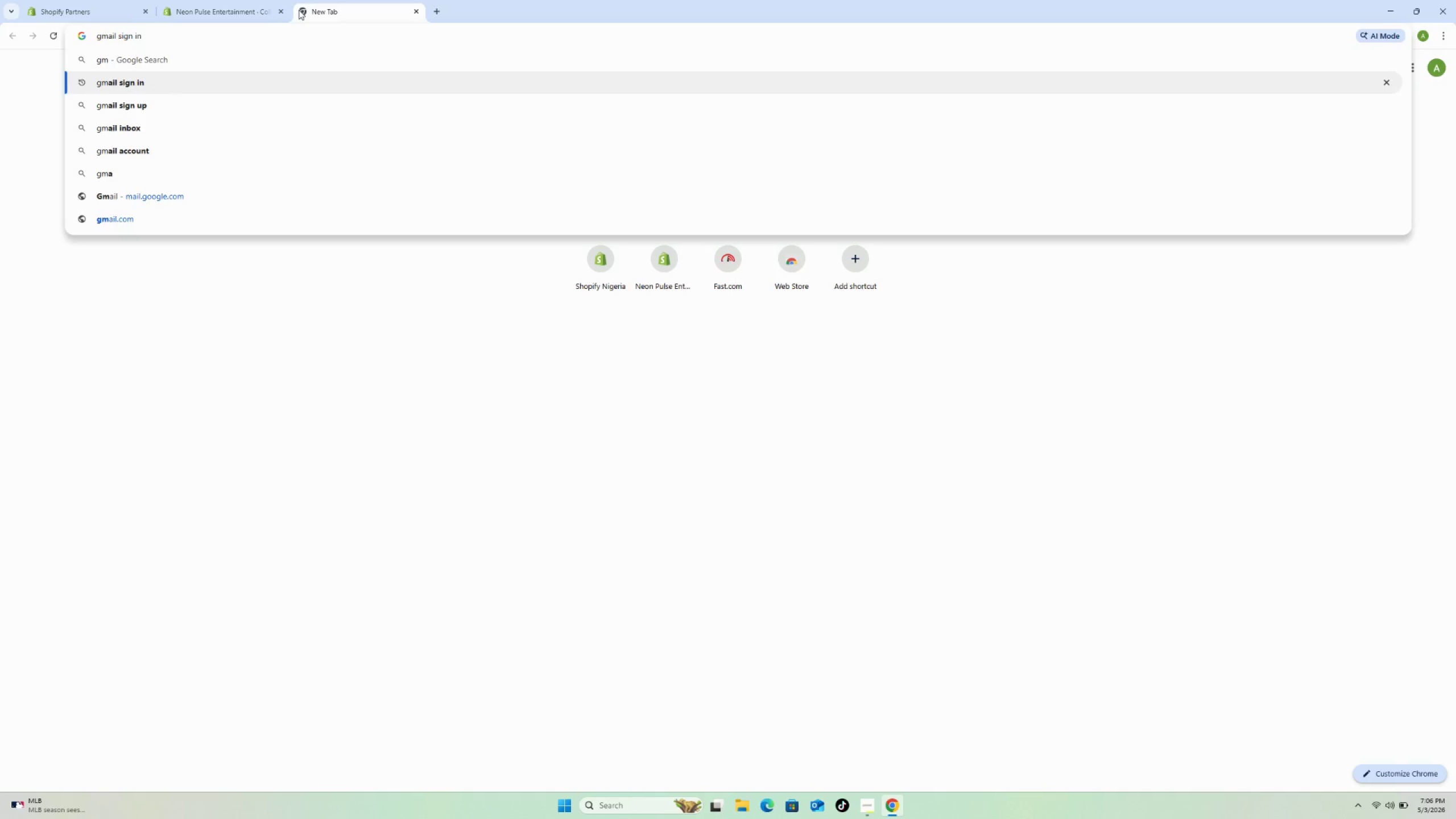 
key(Enter)
 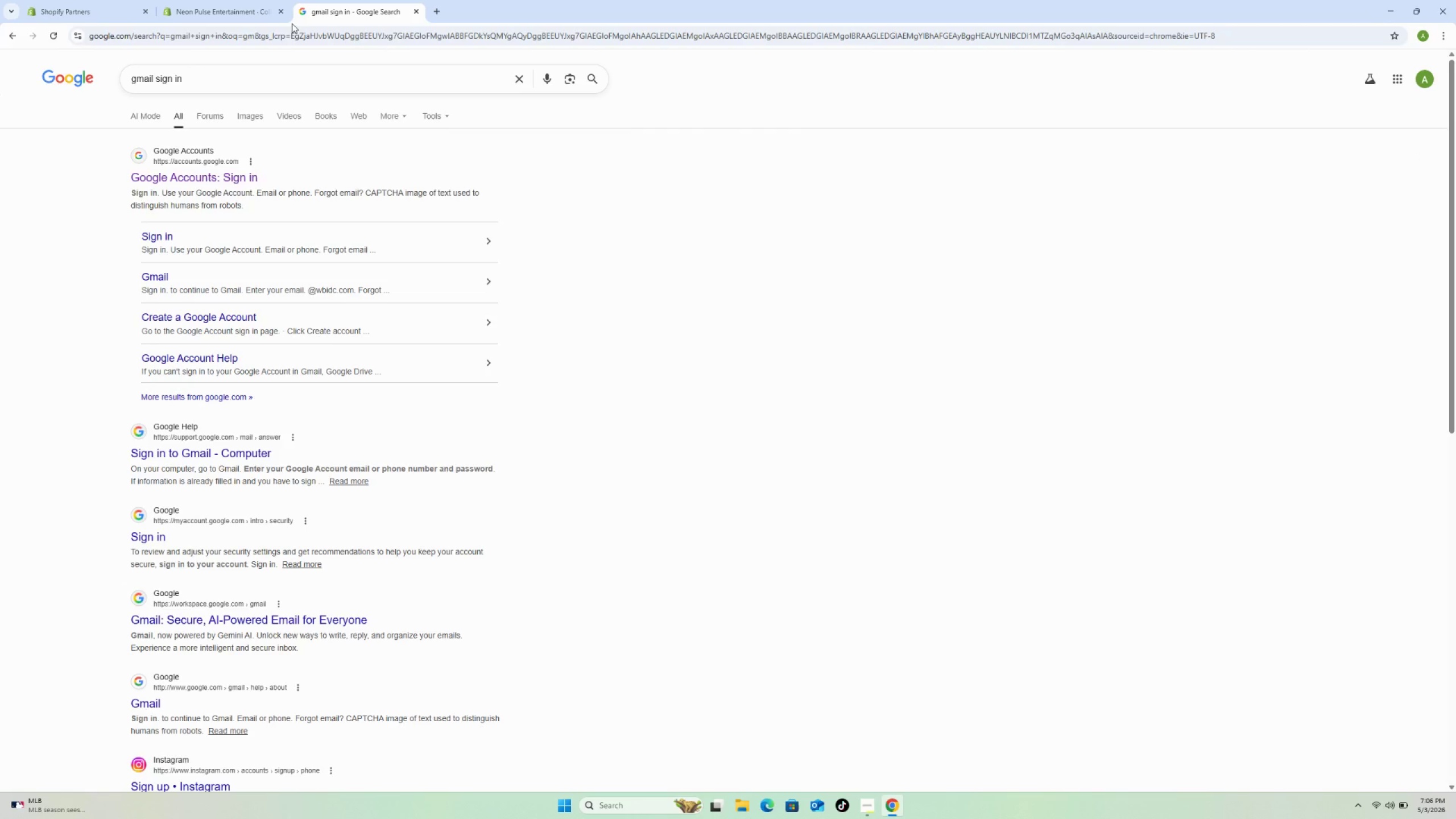 
wait(5.99)
 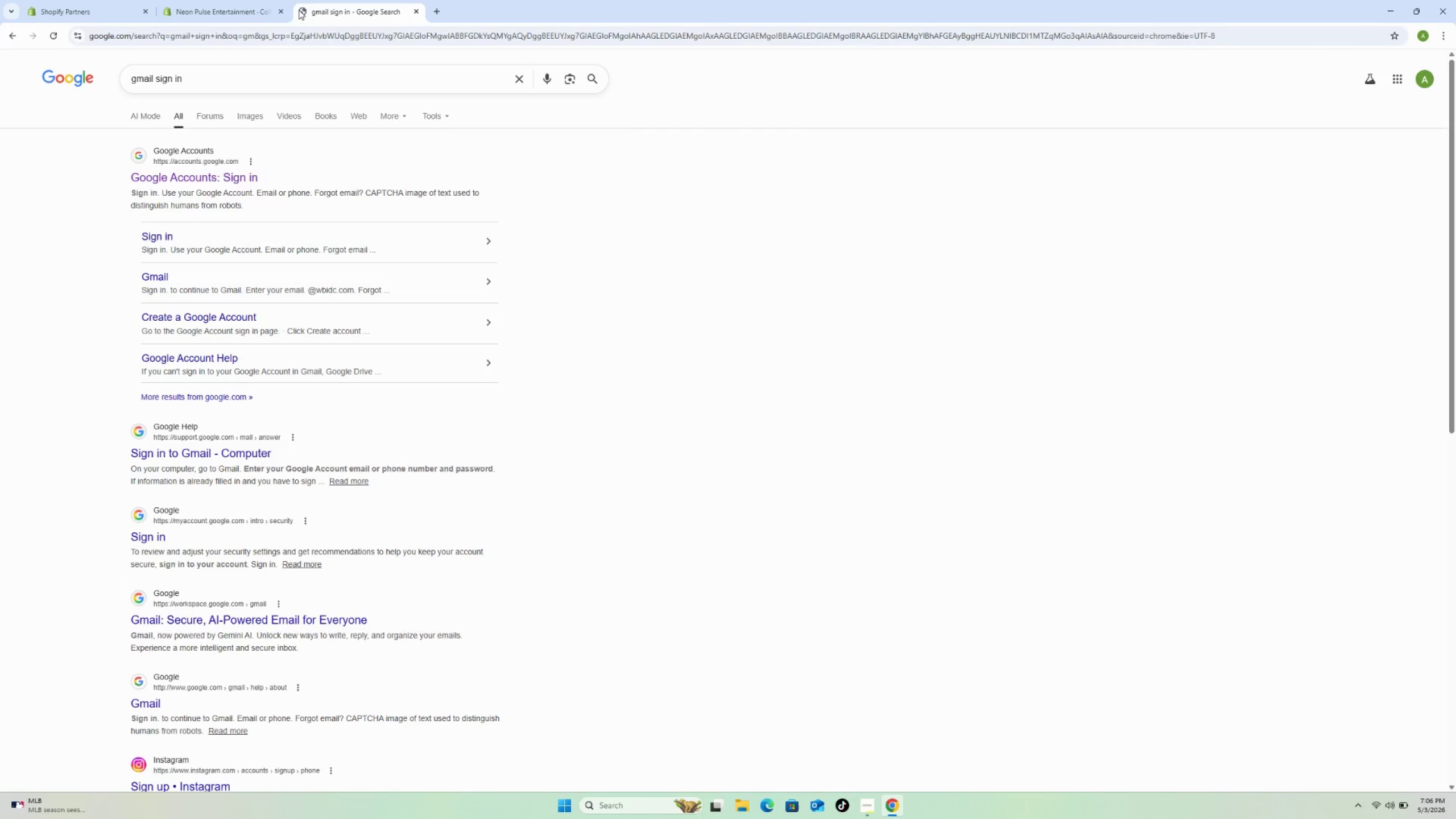 
left_click([213, 171])
 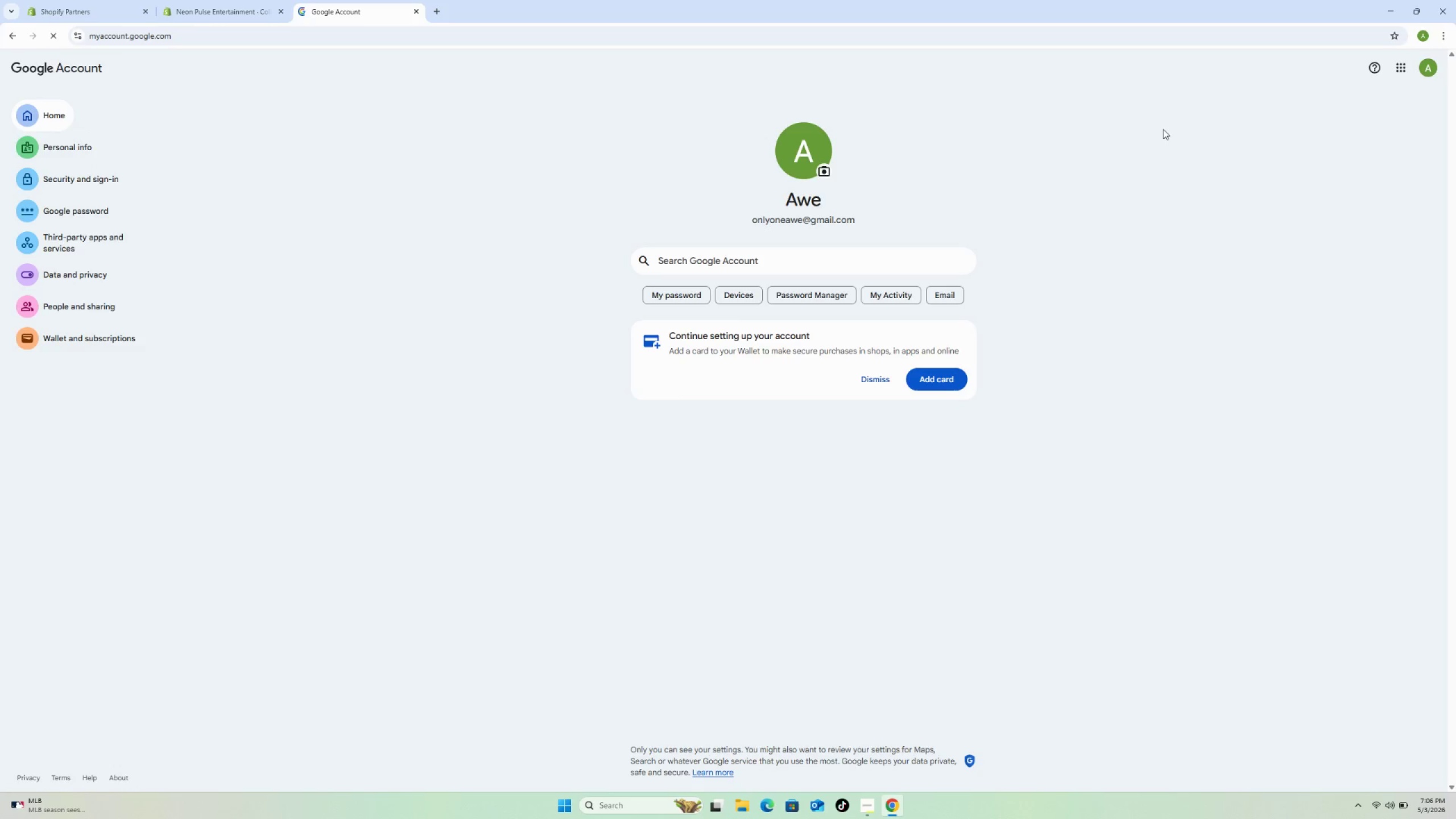 
left_click([1408, 67])
 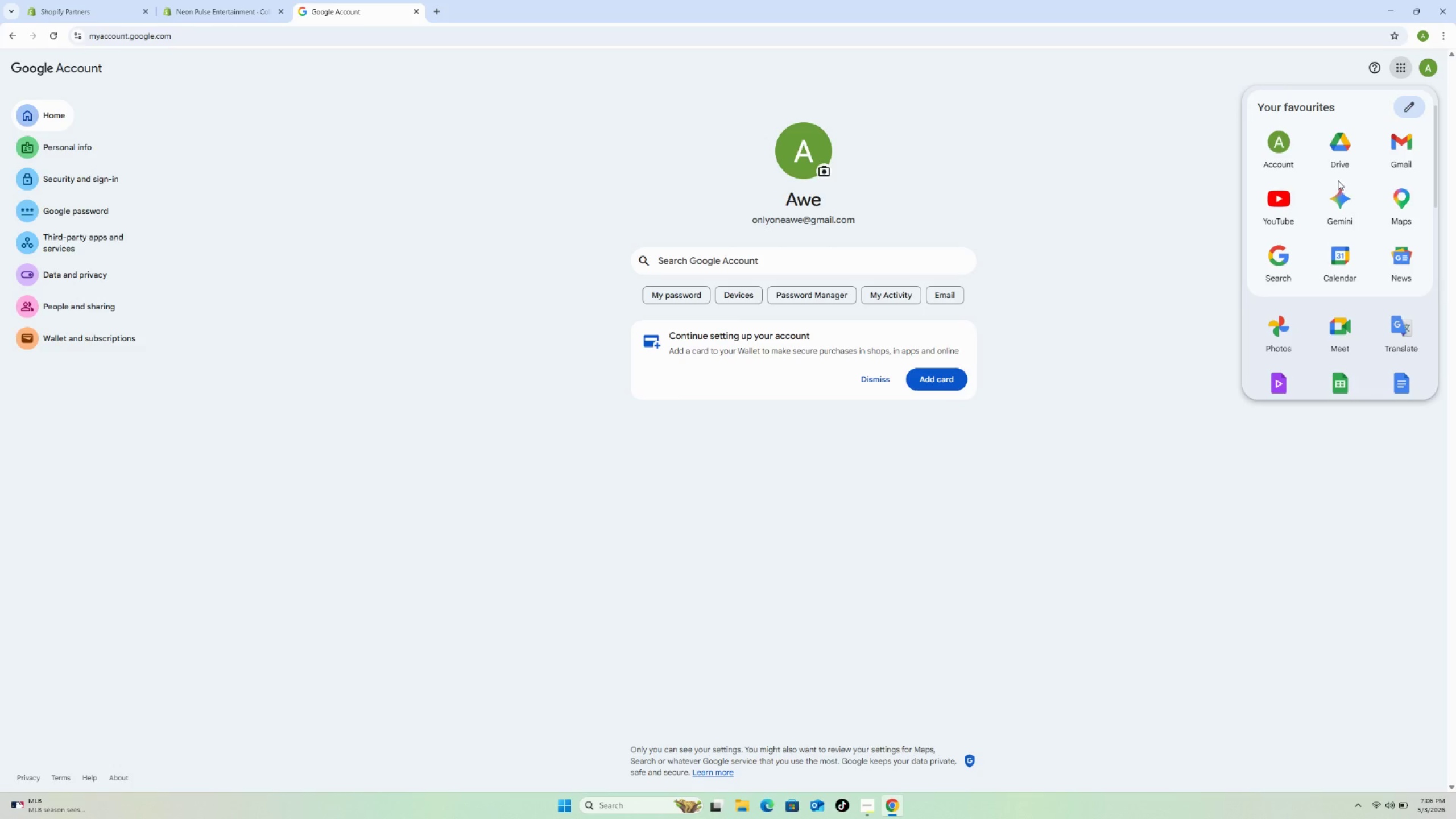 
left_click([1392, 154])
 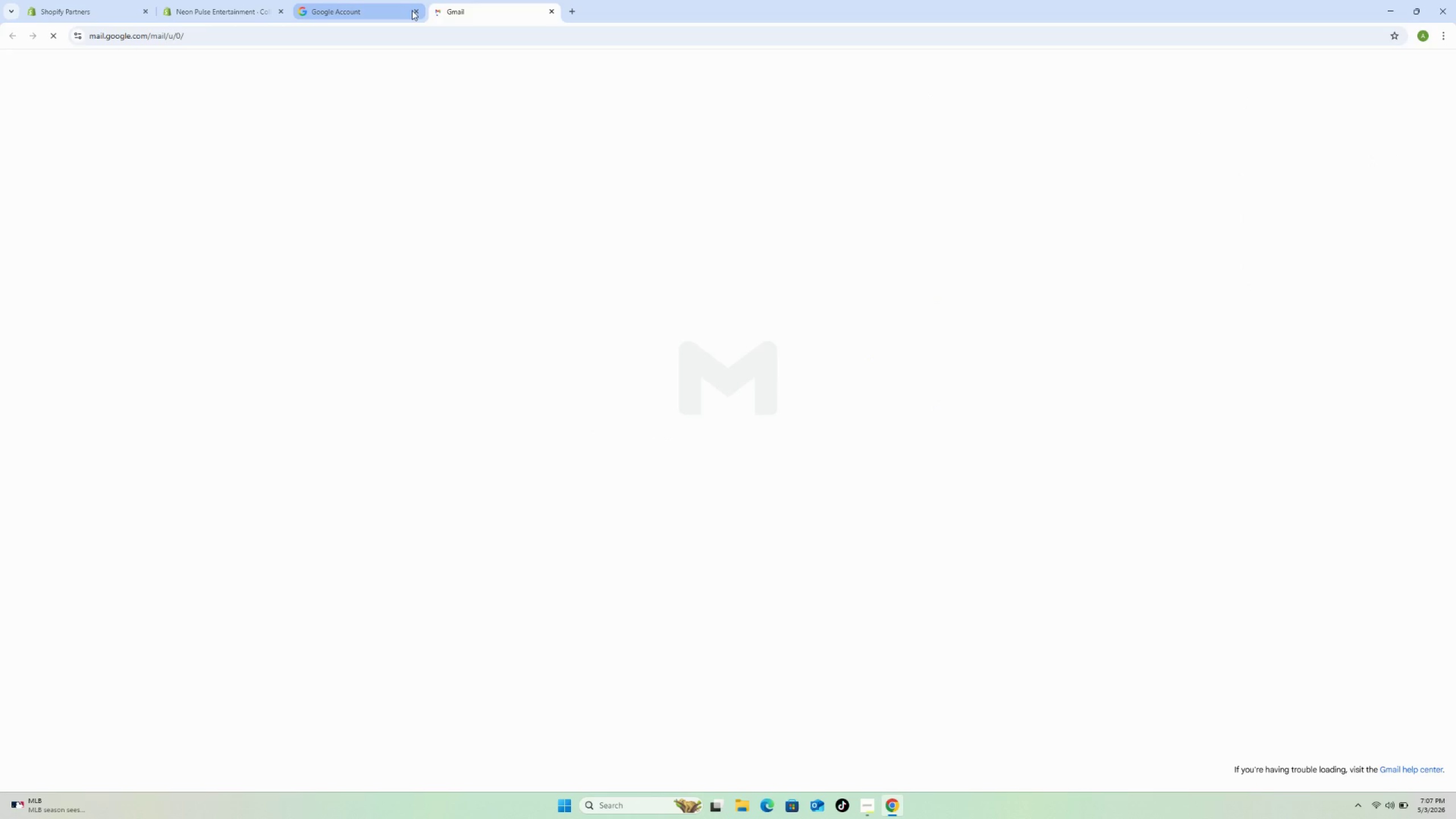 
left_click([416, 11])
 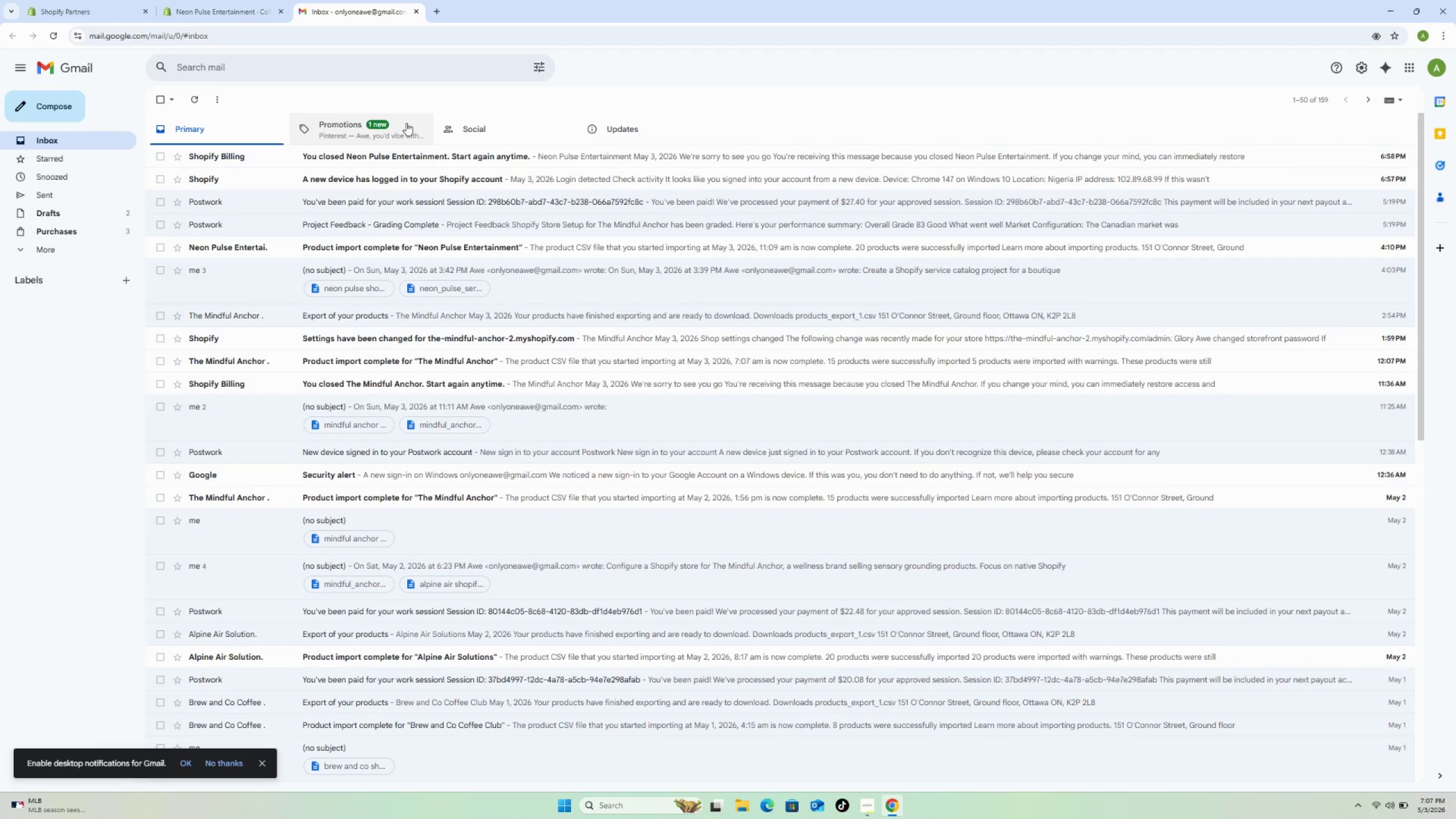 
wait(17.38)
 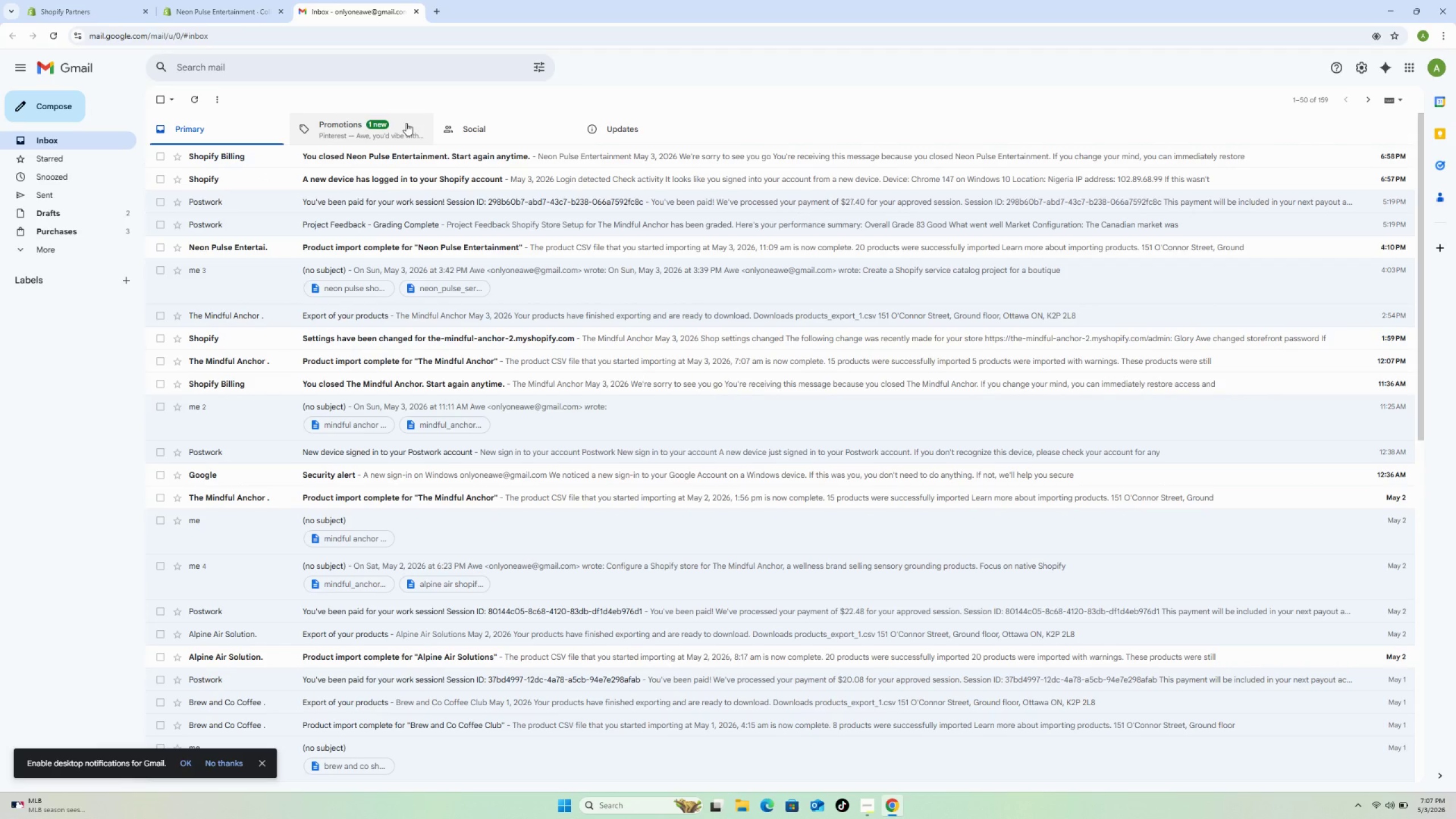 
left_click([567, 275])
 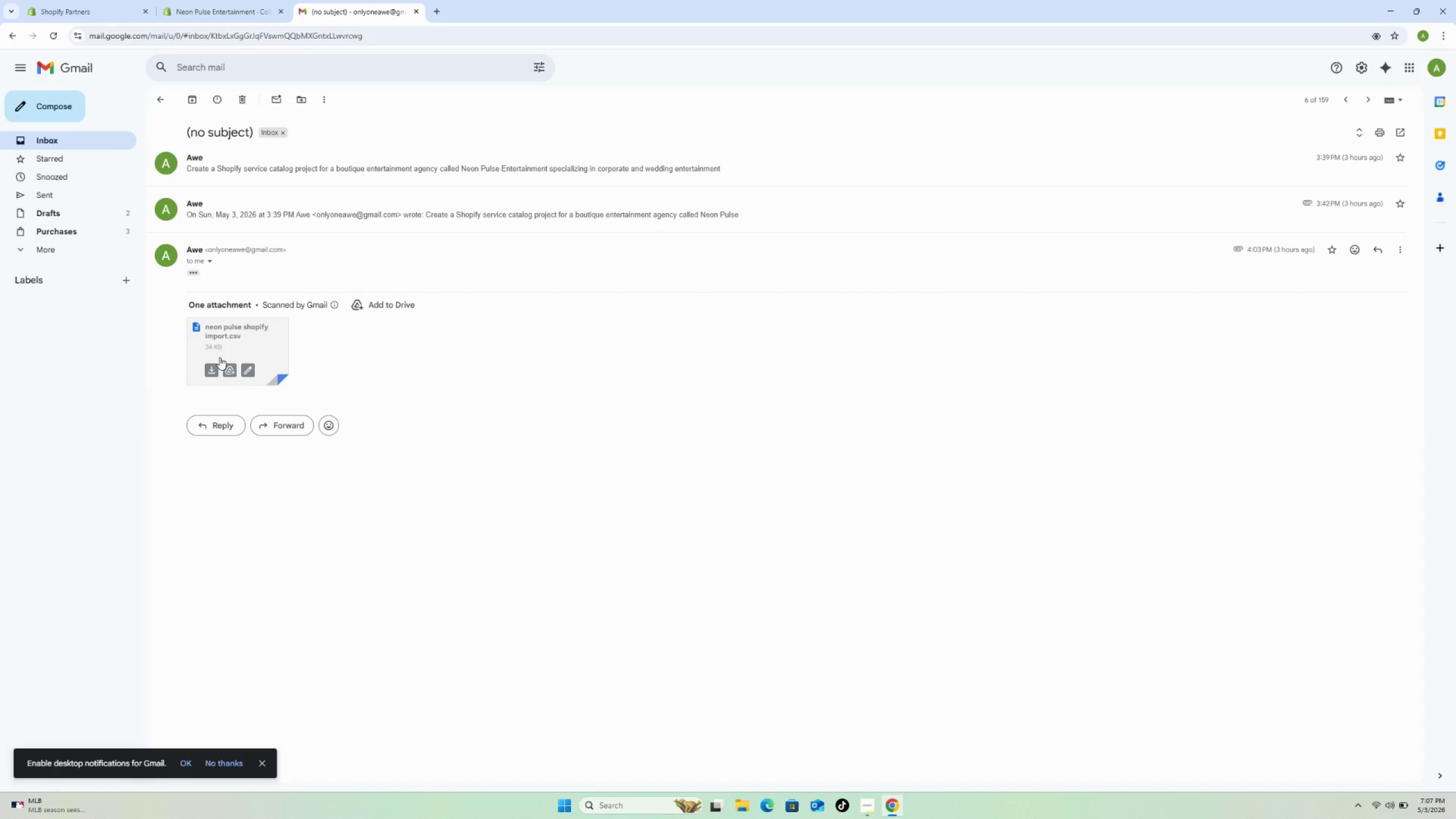 
left_click([209, 367])
 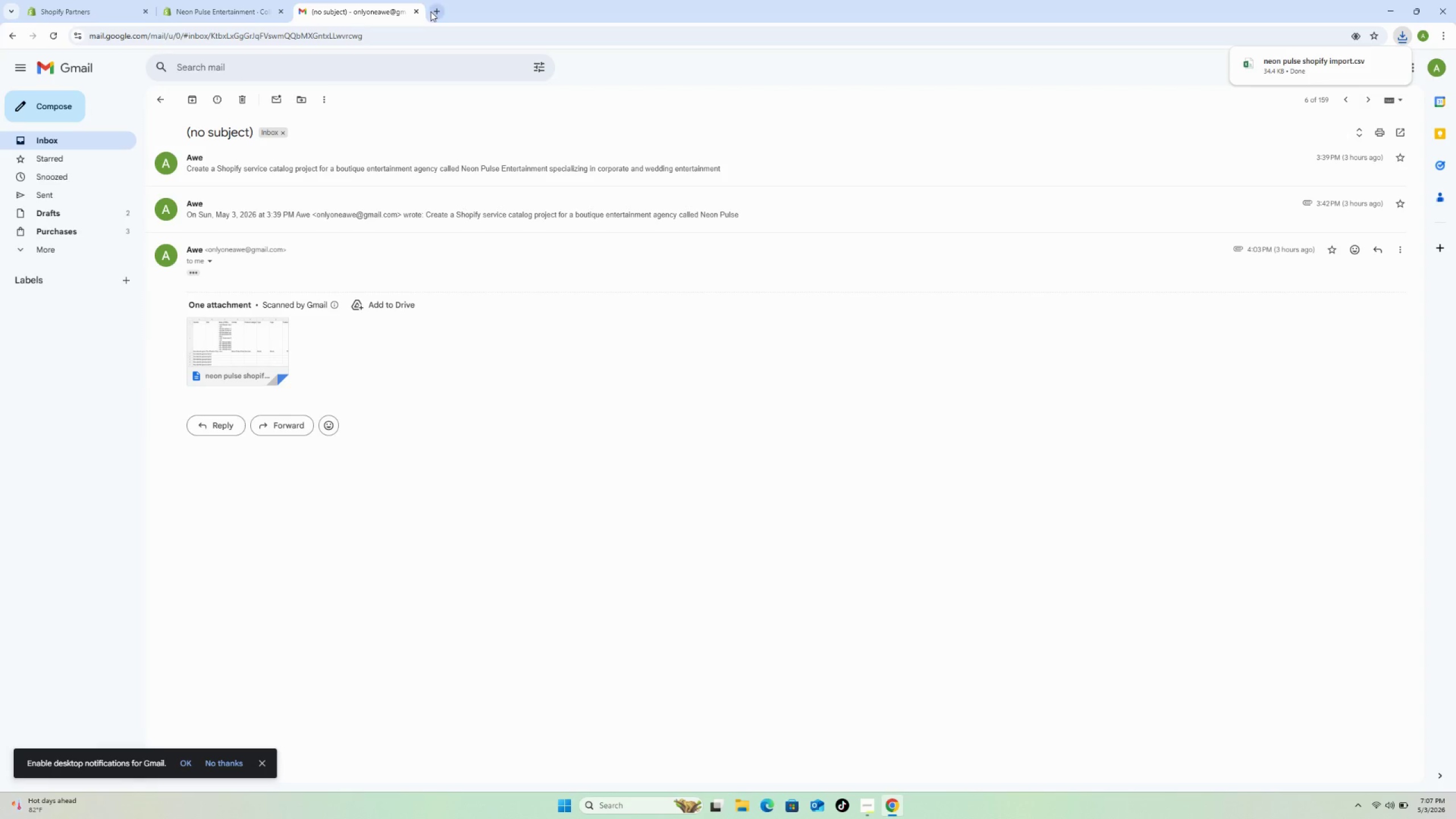 
wait(5.33)
 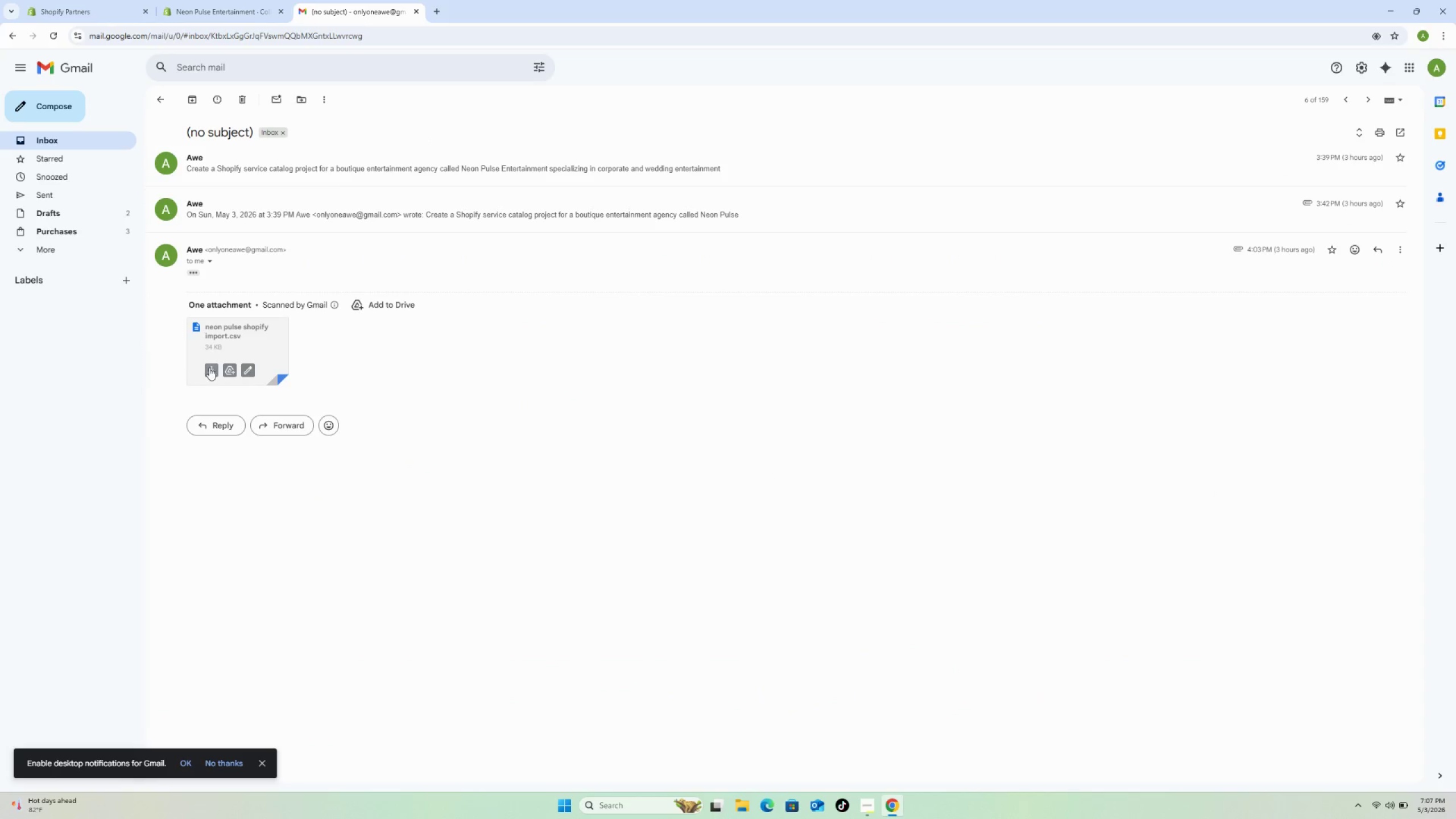 
left_click([435, 12])
 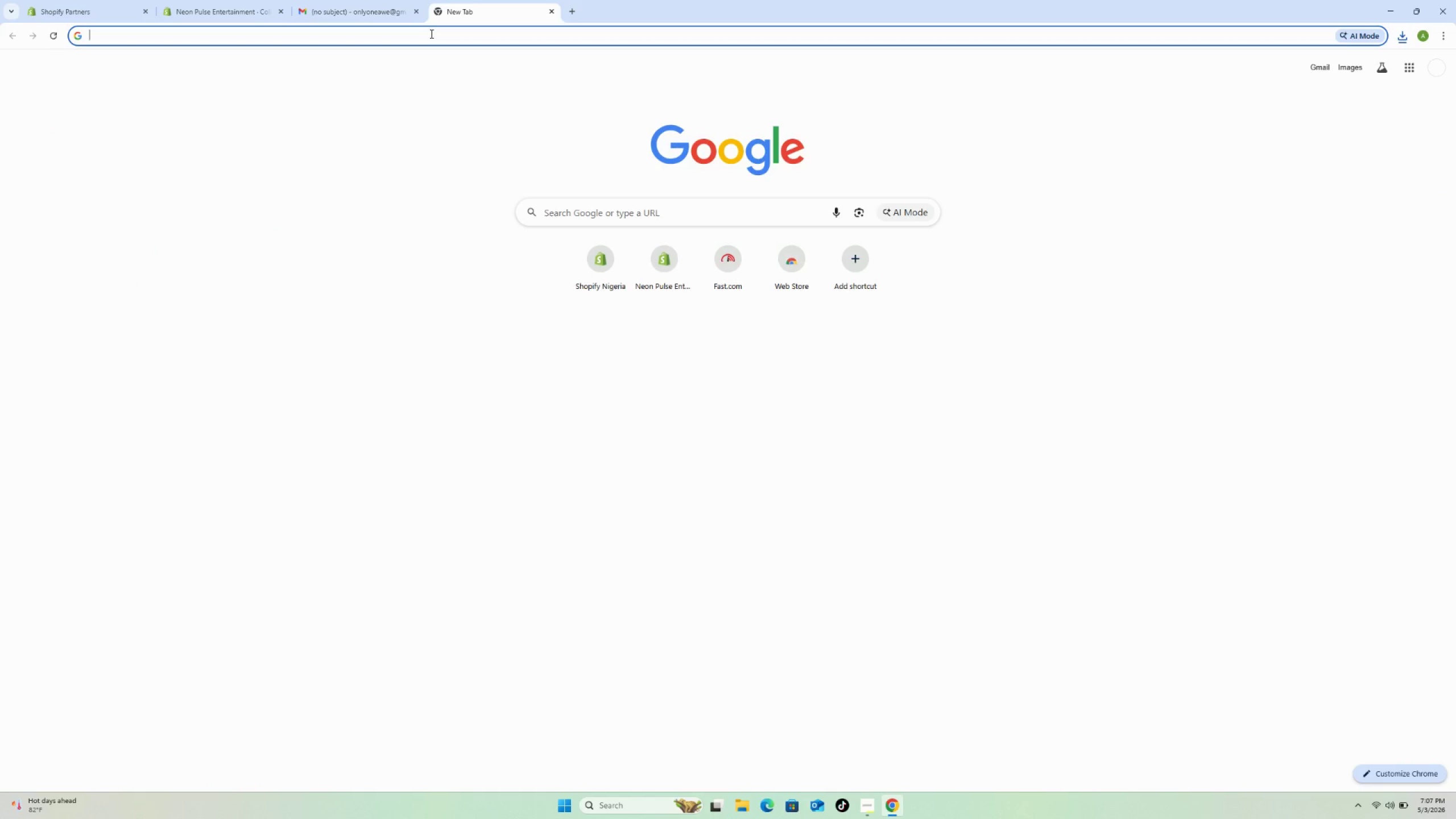 
left_click([431, 34])
 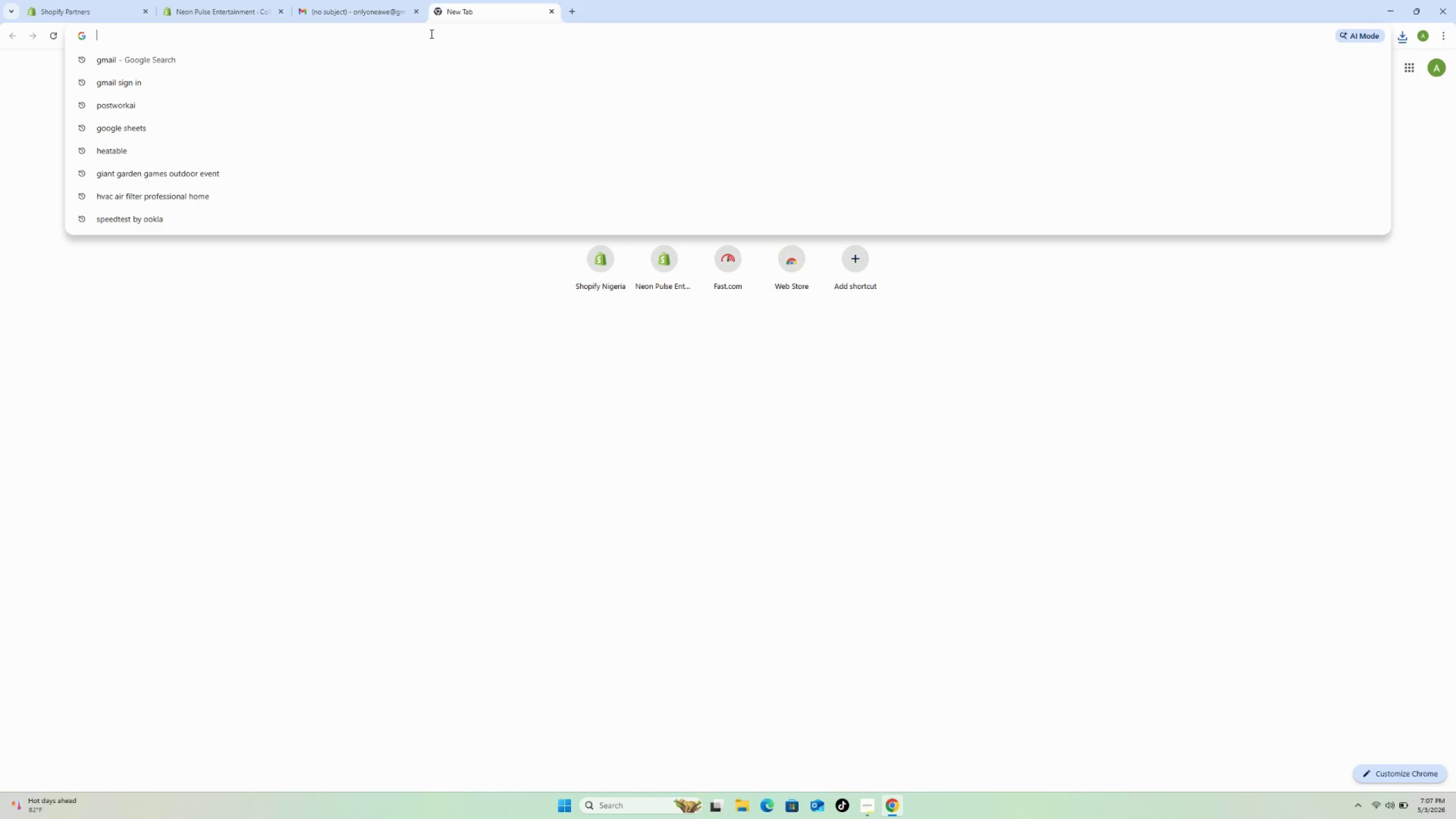 
key(G)
 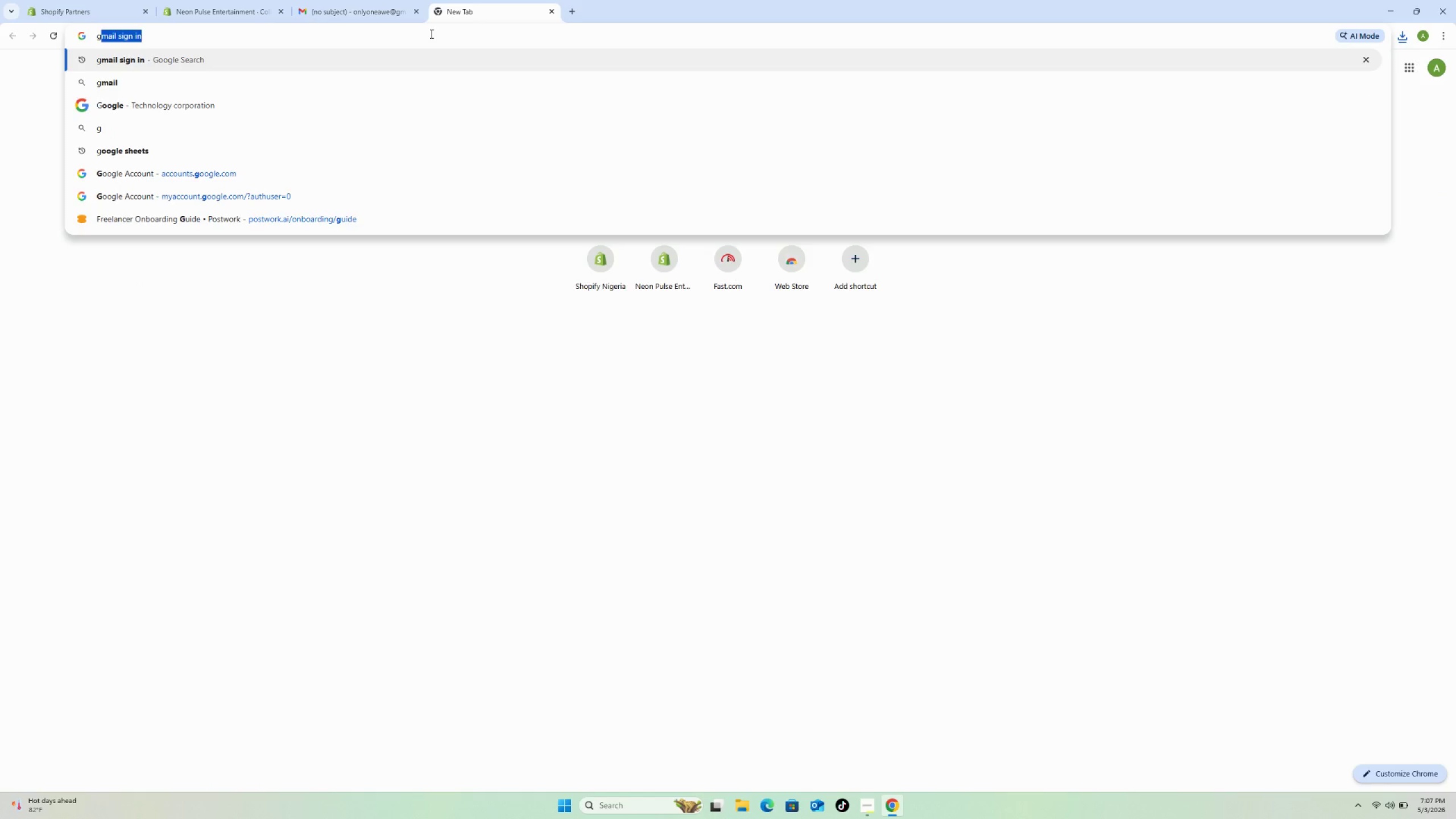 
key(ArrowUp)
 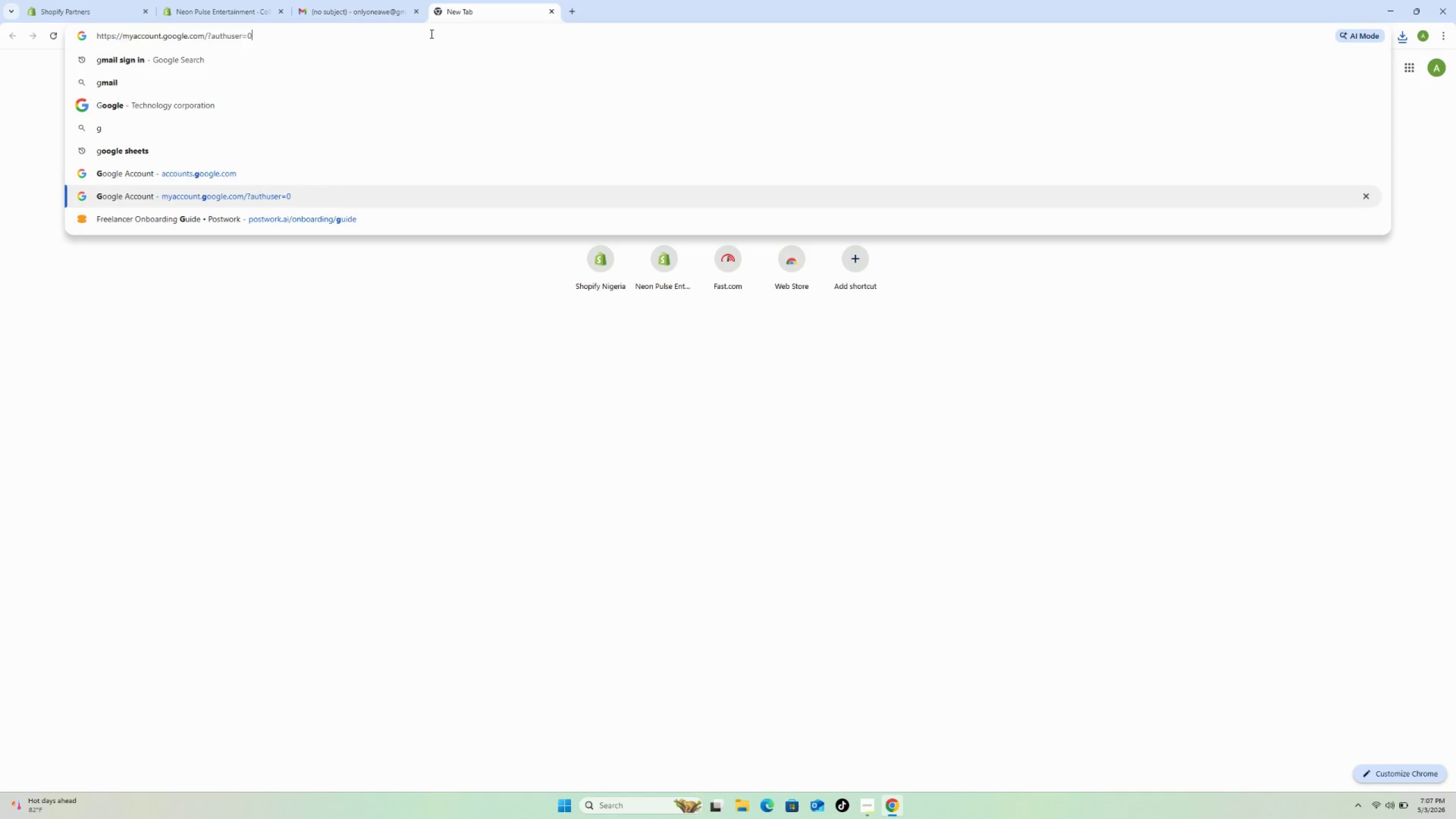 
key(ArrowUp)